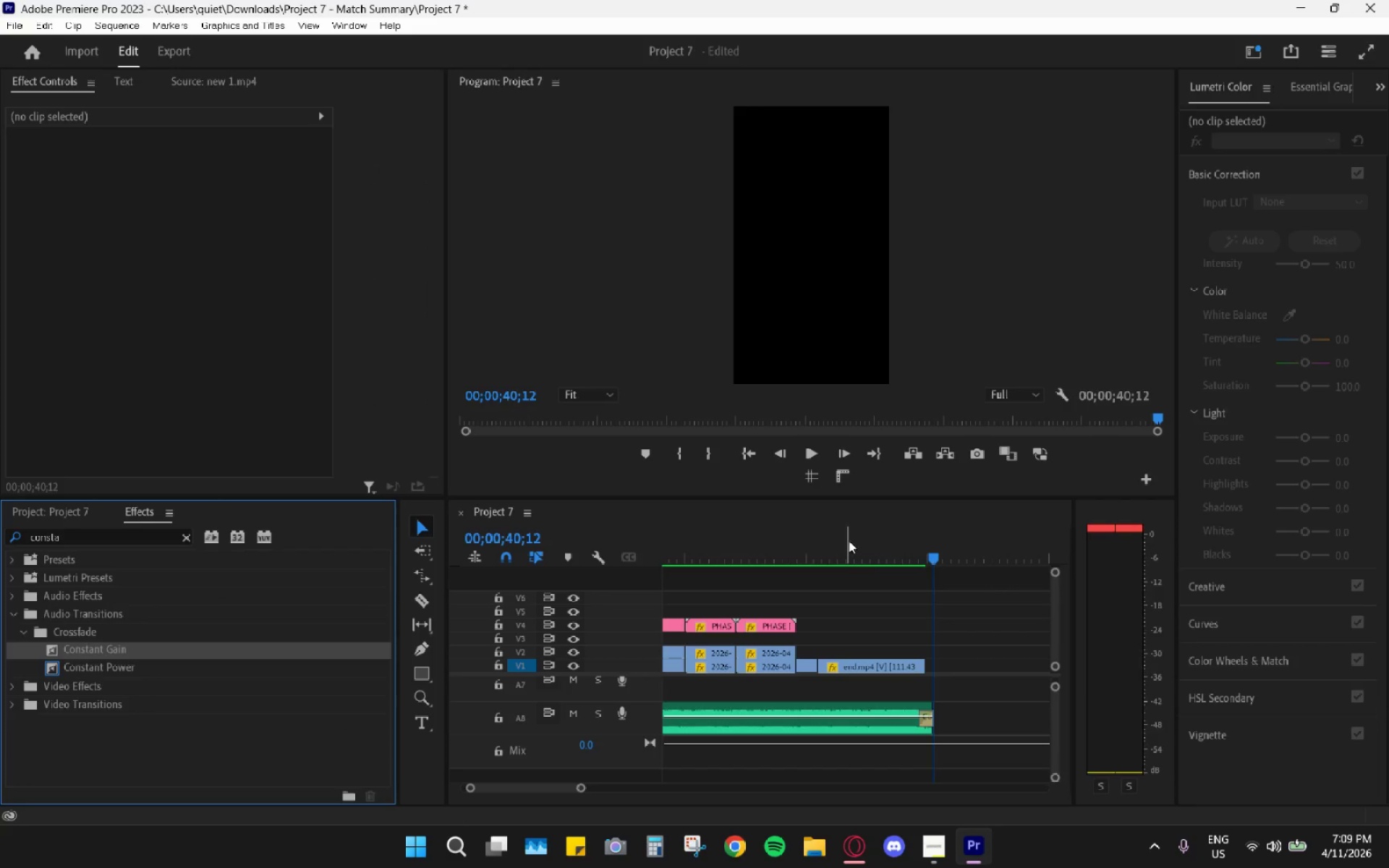 
key(Space)
 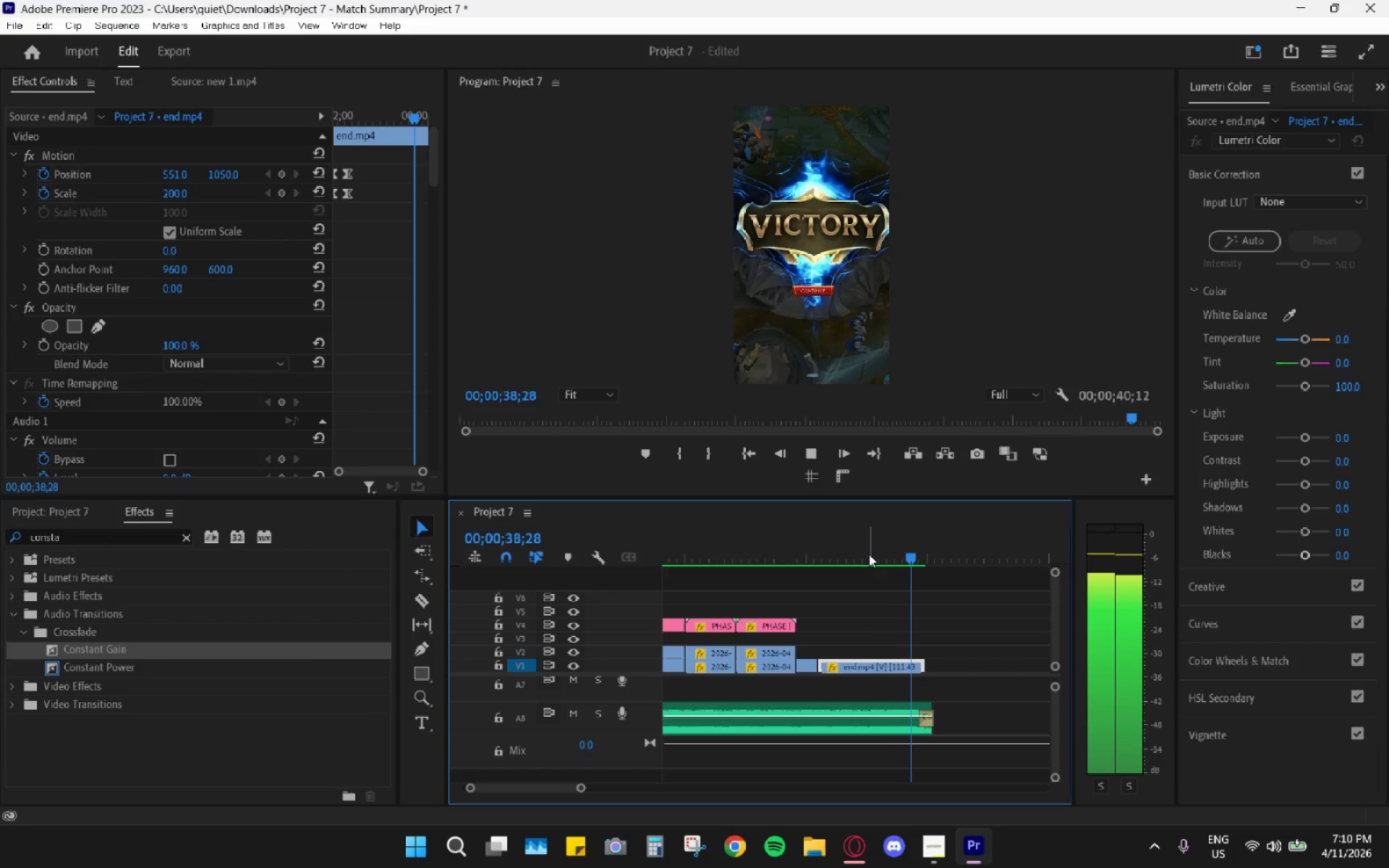 
wait(5.41)
 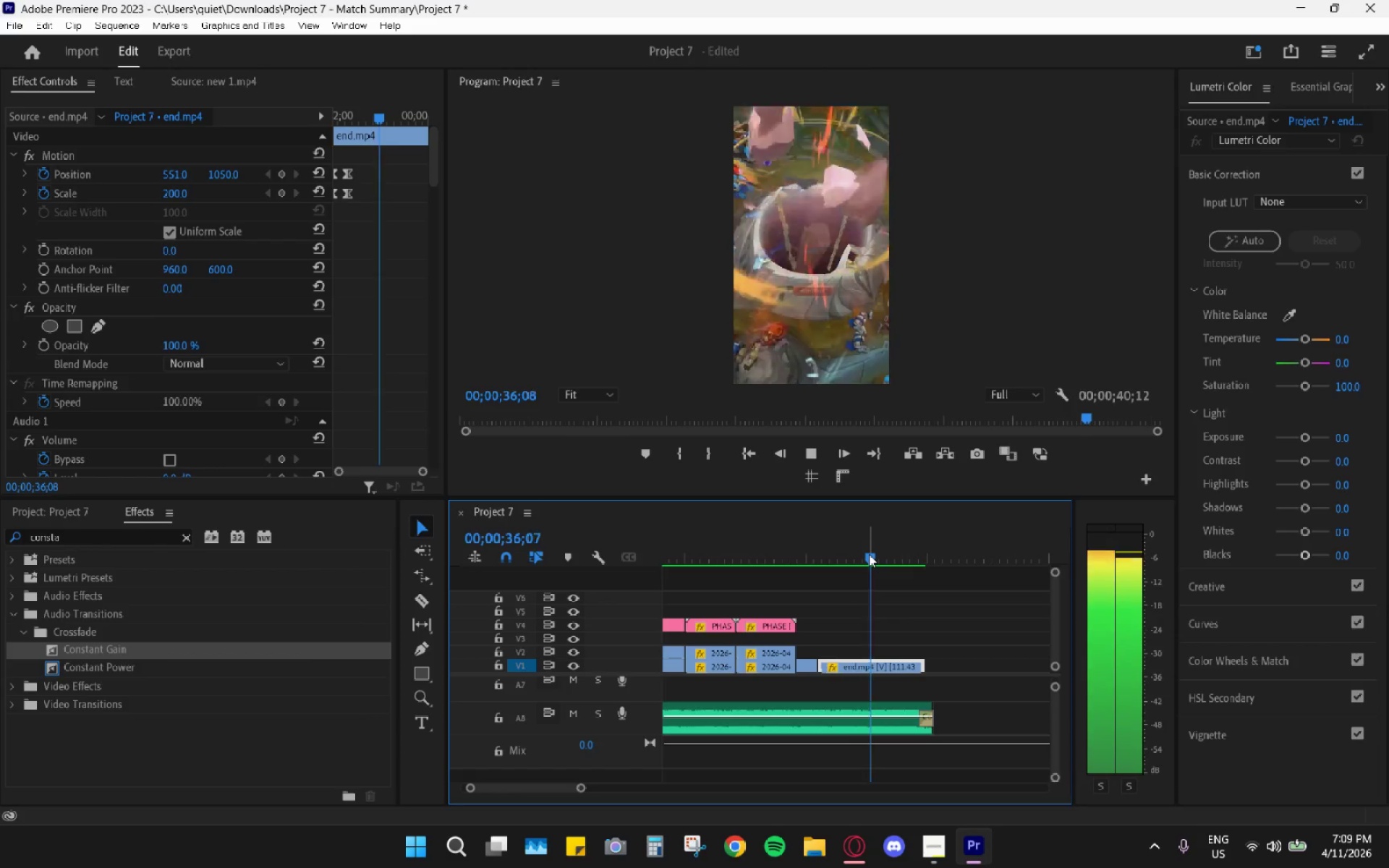 
key(Space)
 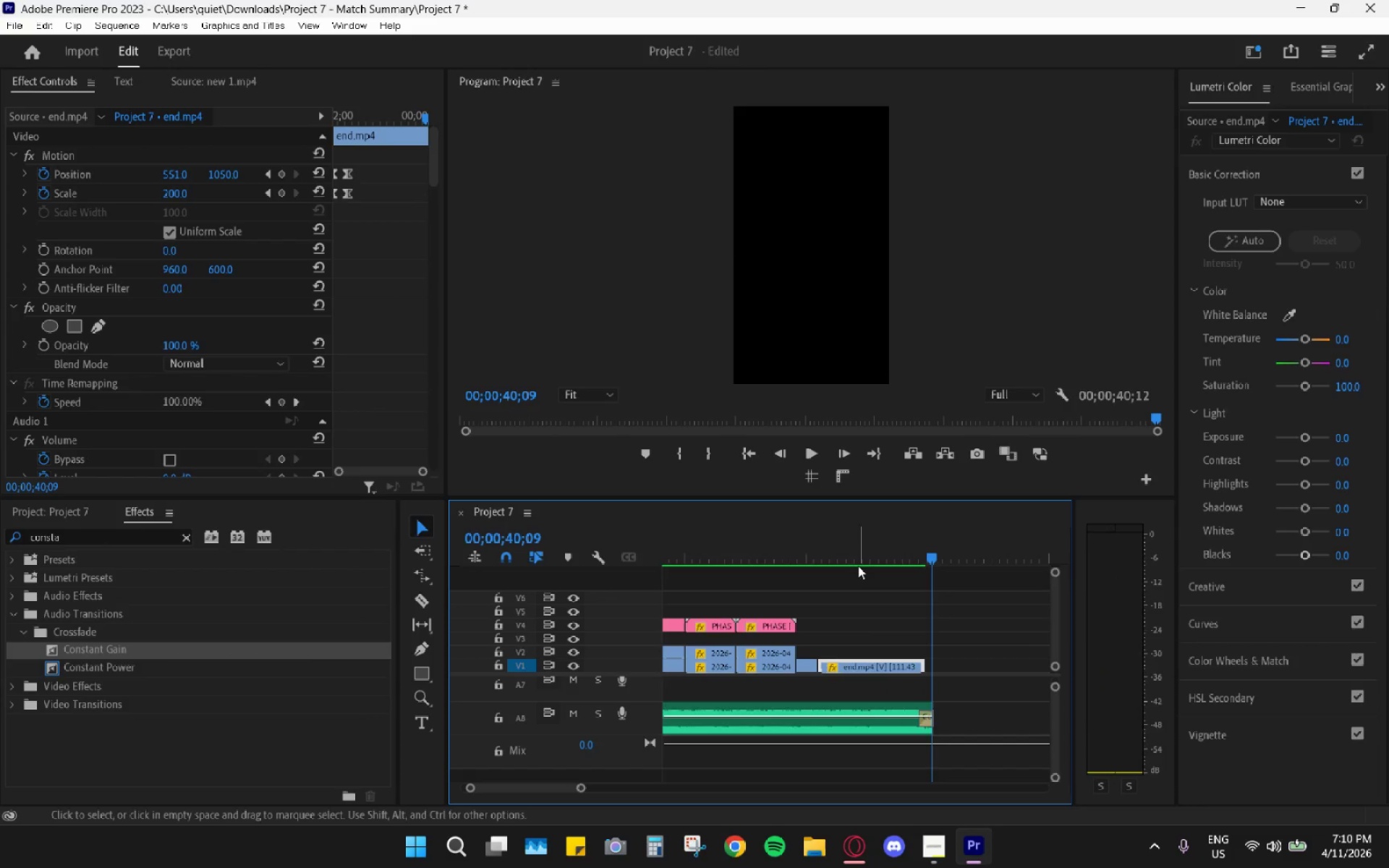 
hold_key(key=AltLeft, duration=0.47)
scroll: coordinate [943, 656], scroll_direction: up, amount: 4.0
 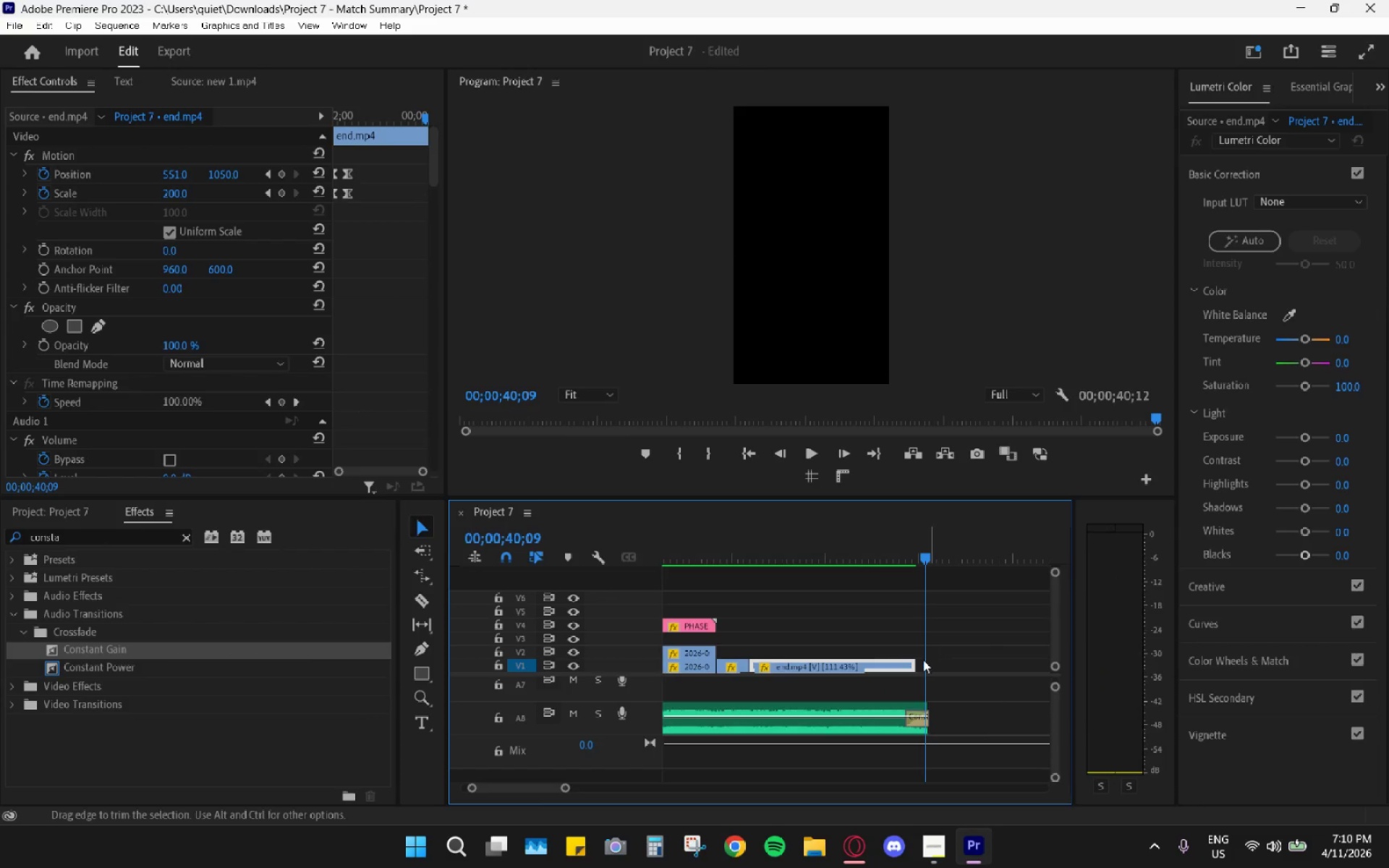 
key(R)
 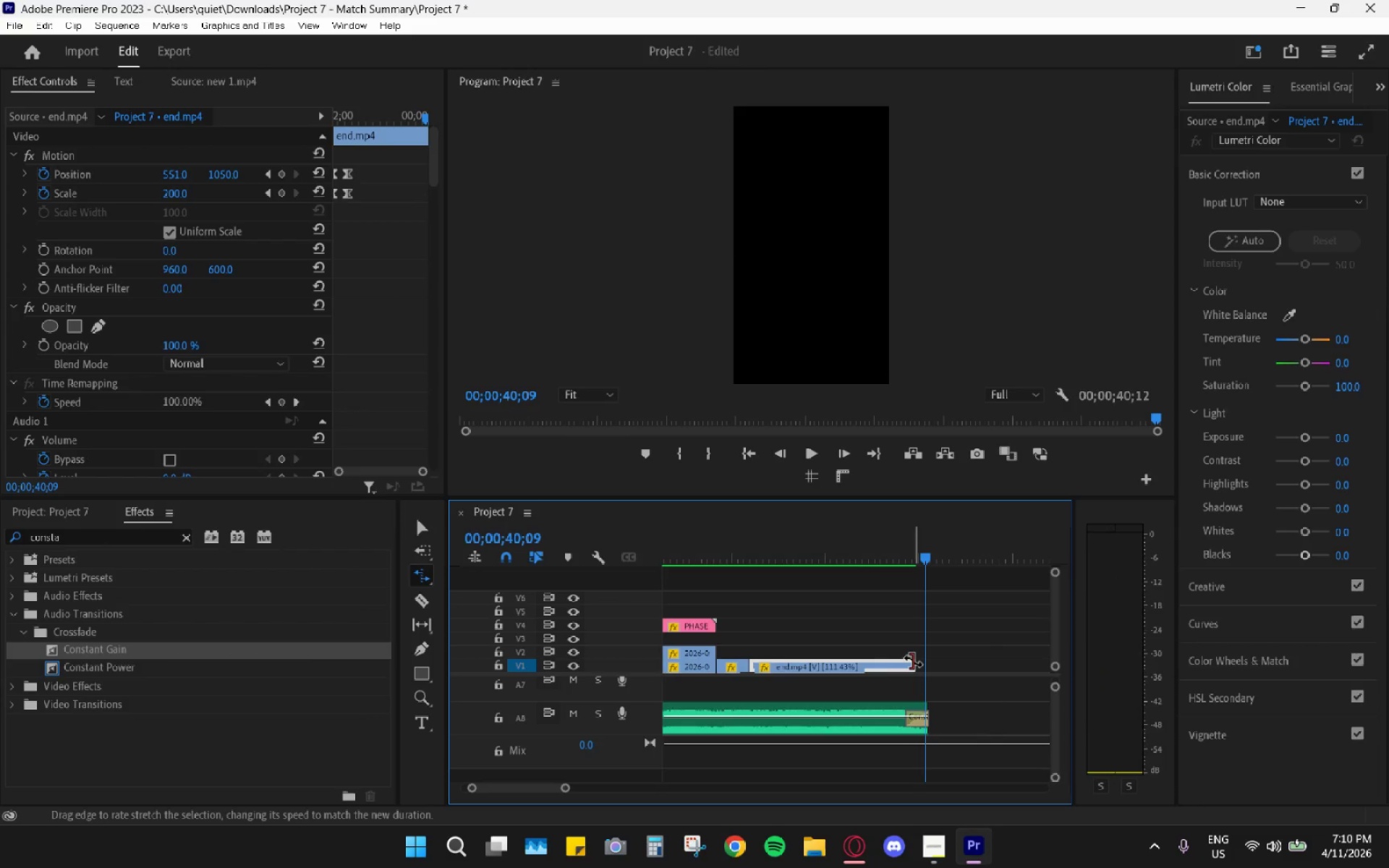 
left_click_drag(start_coordinate=[913, 661], to_coordinate=[926, 664])
 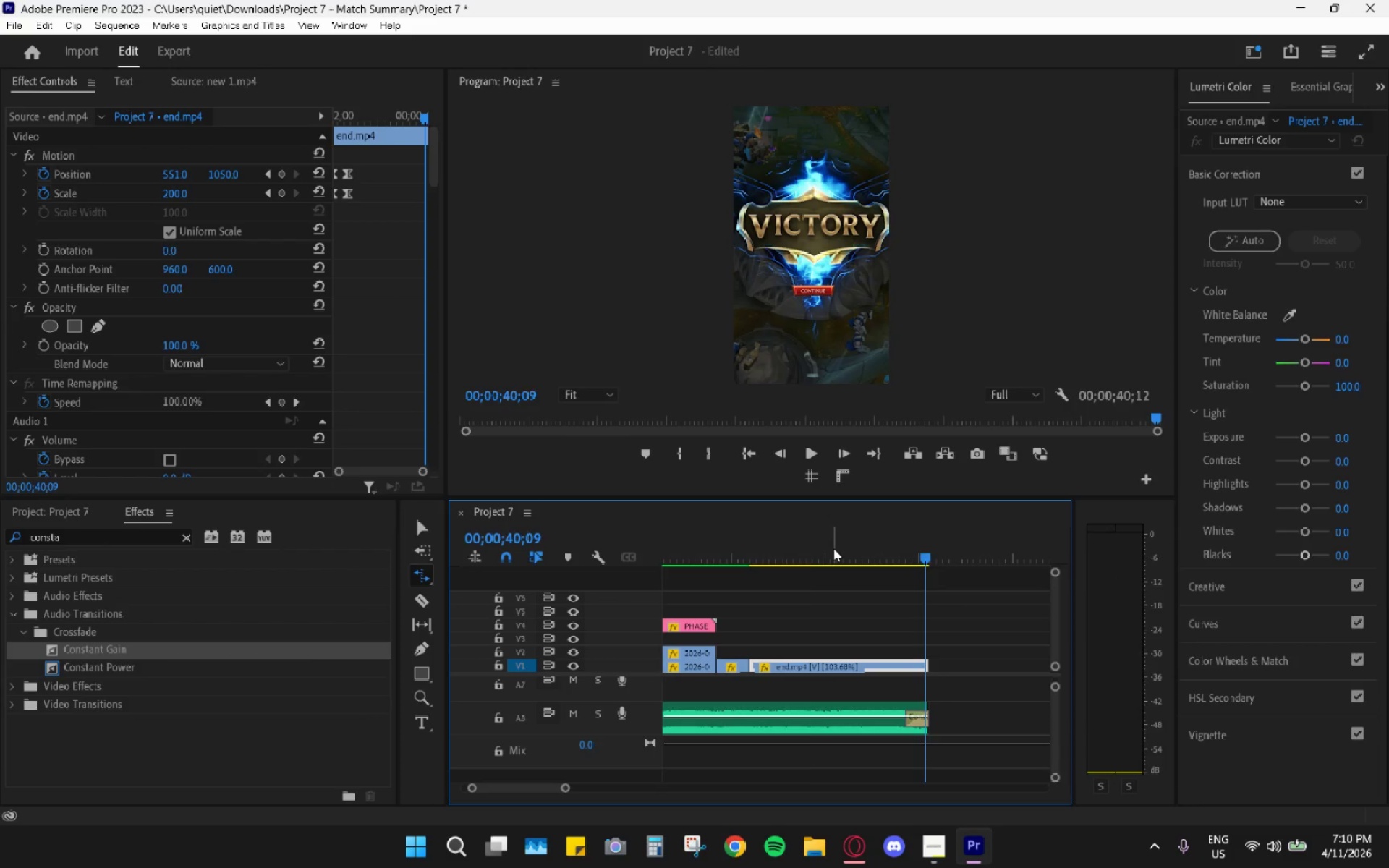 
left_click_drag(start_coordinate=[823, 548], to_coordinate=[743, 550])
 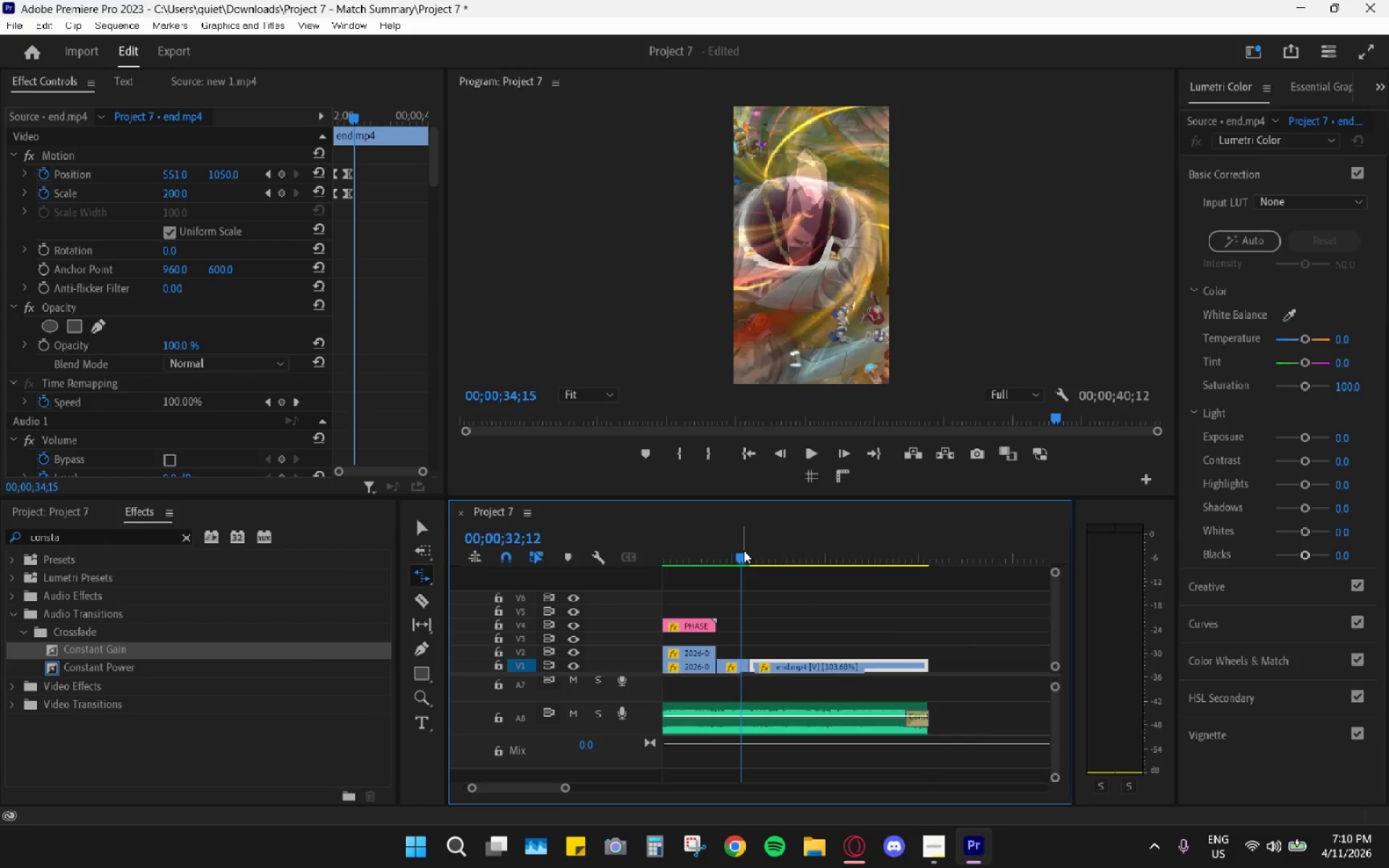 
key(Space)
 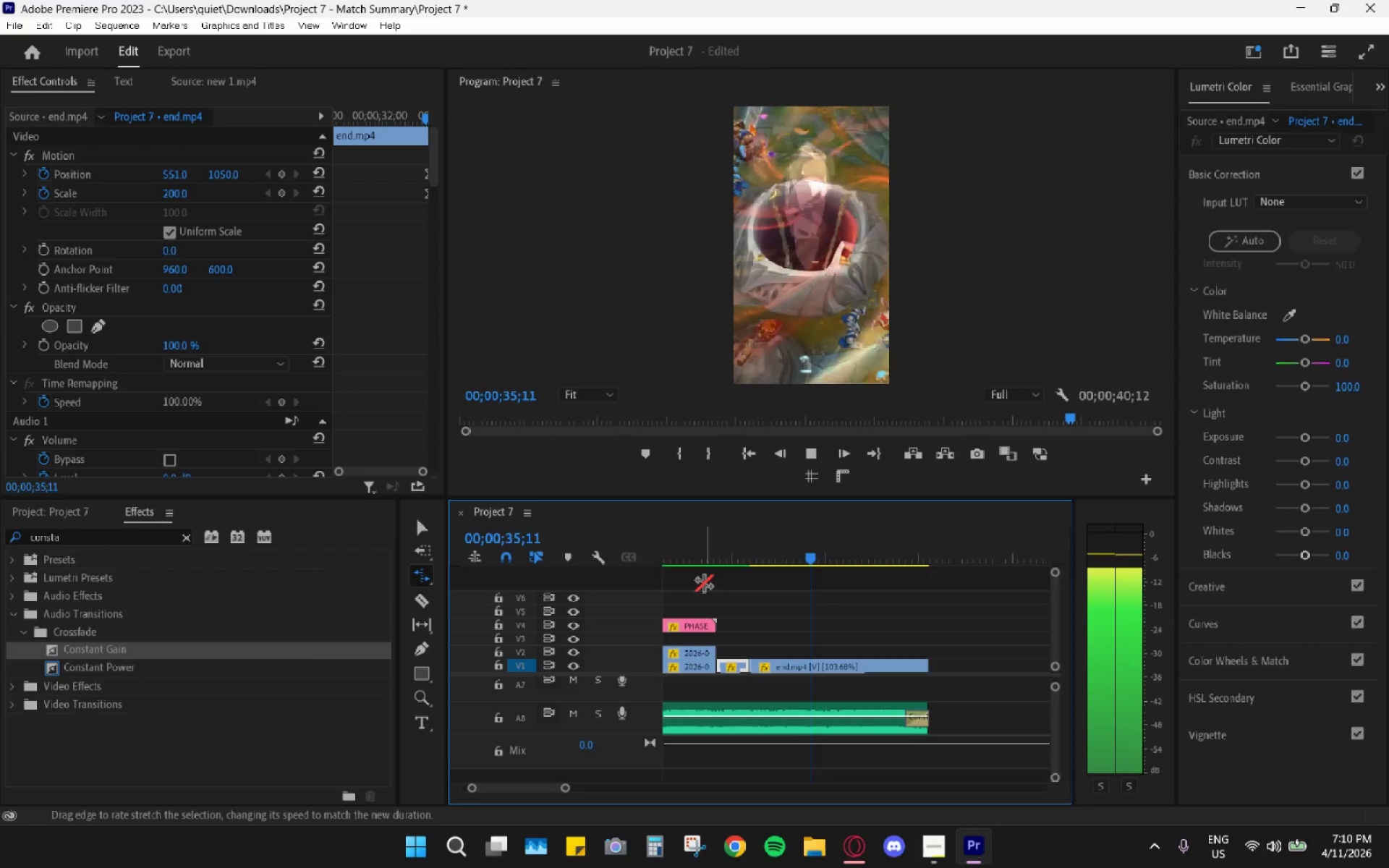 
wait(8.73)
 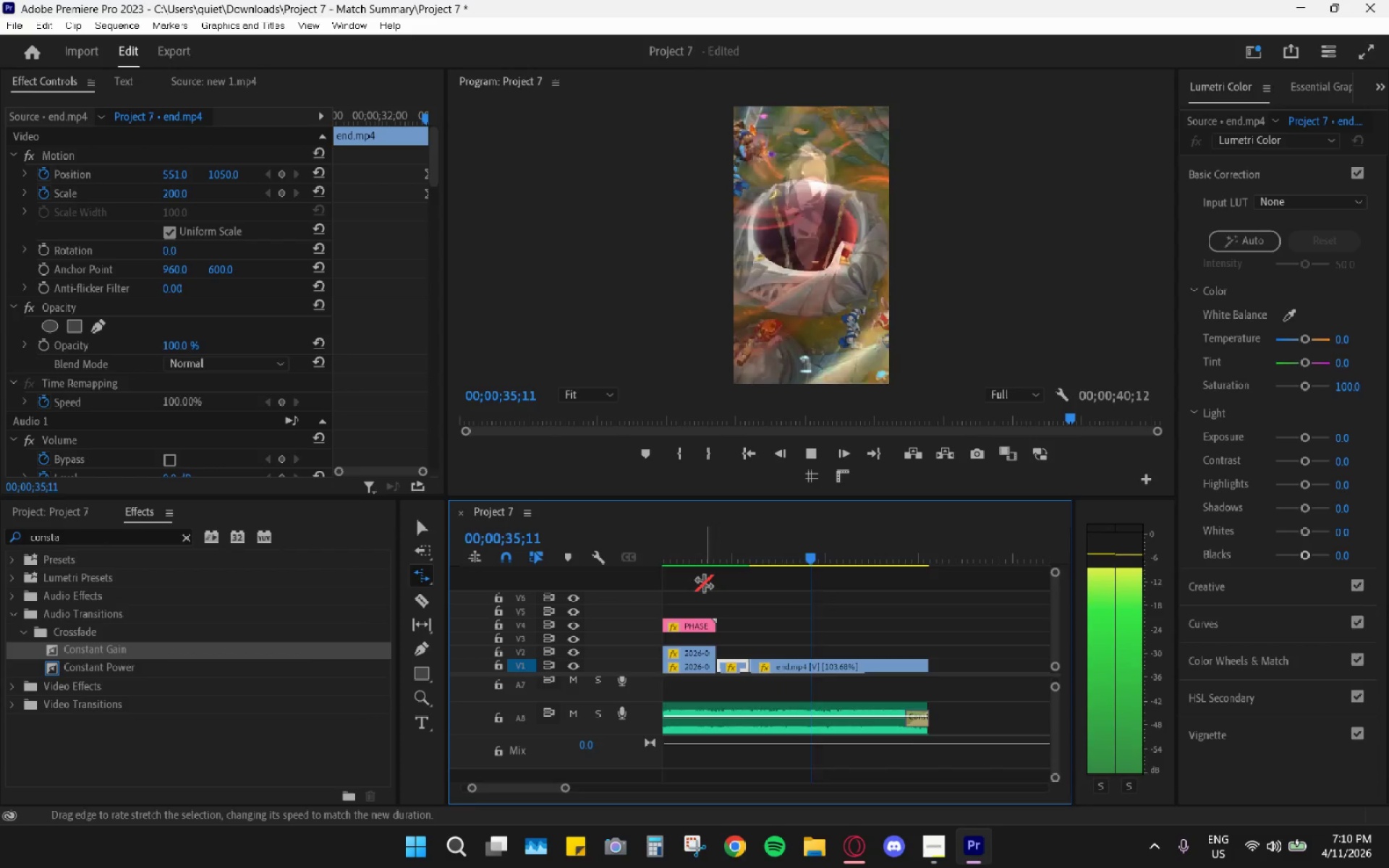 
key(Space)
 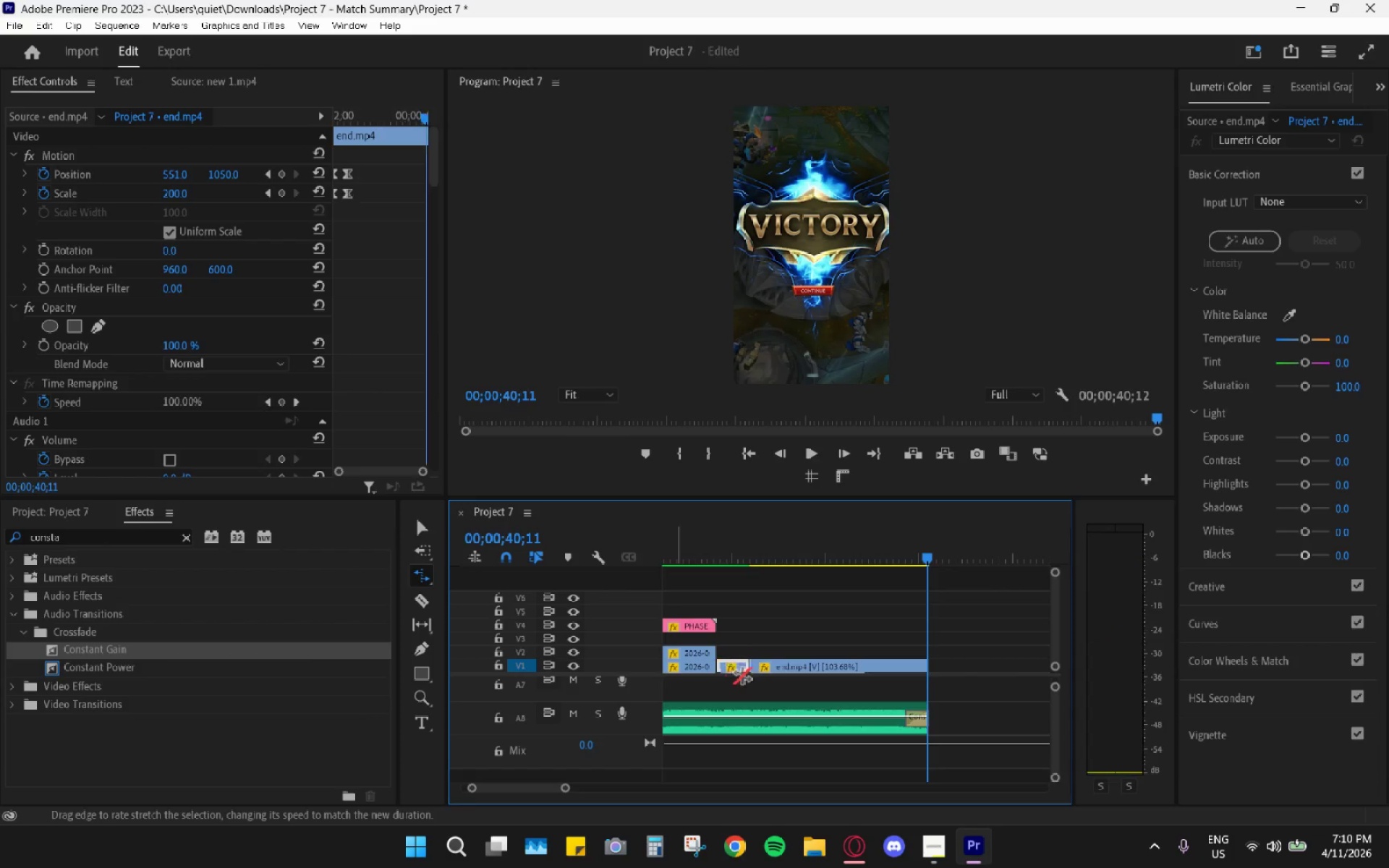 
hold_key(key=AltLeft, duration=0.83)
scroll: coordinate [767, 678], scroll_direction: down, amount: 16.0
 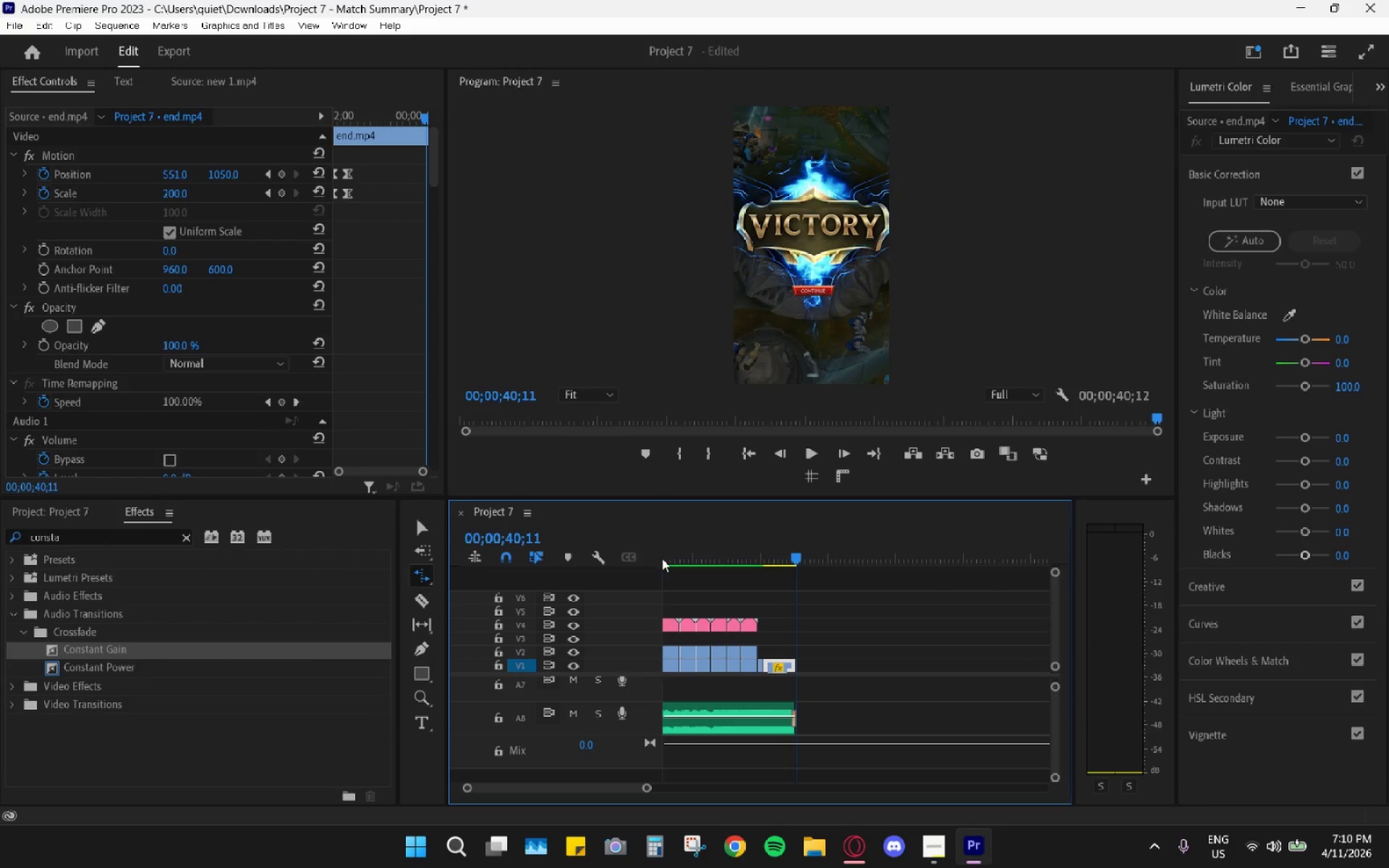 
left_click_drag(start_coordinate=[683, 545], to_coordinate=[514, 571])
 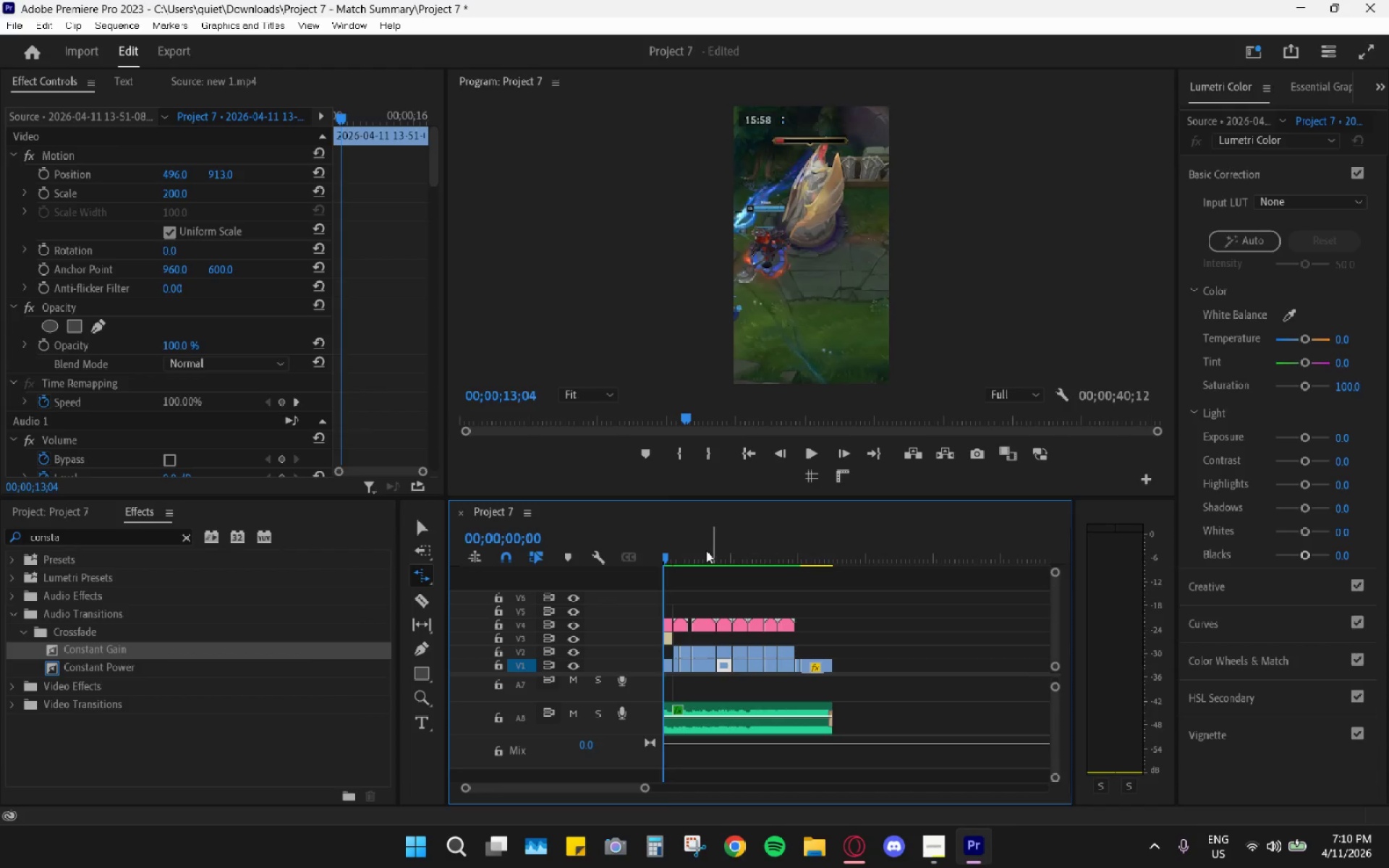 
left_click_drag(start_coordinate=[701, 552], to_coordinate=[616, 559])
 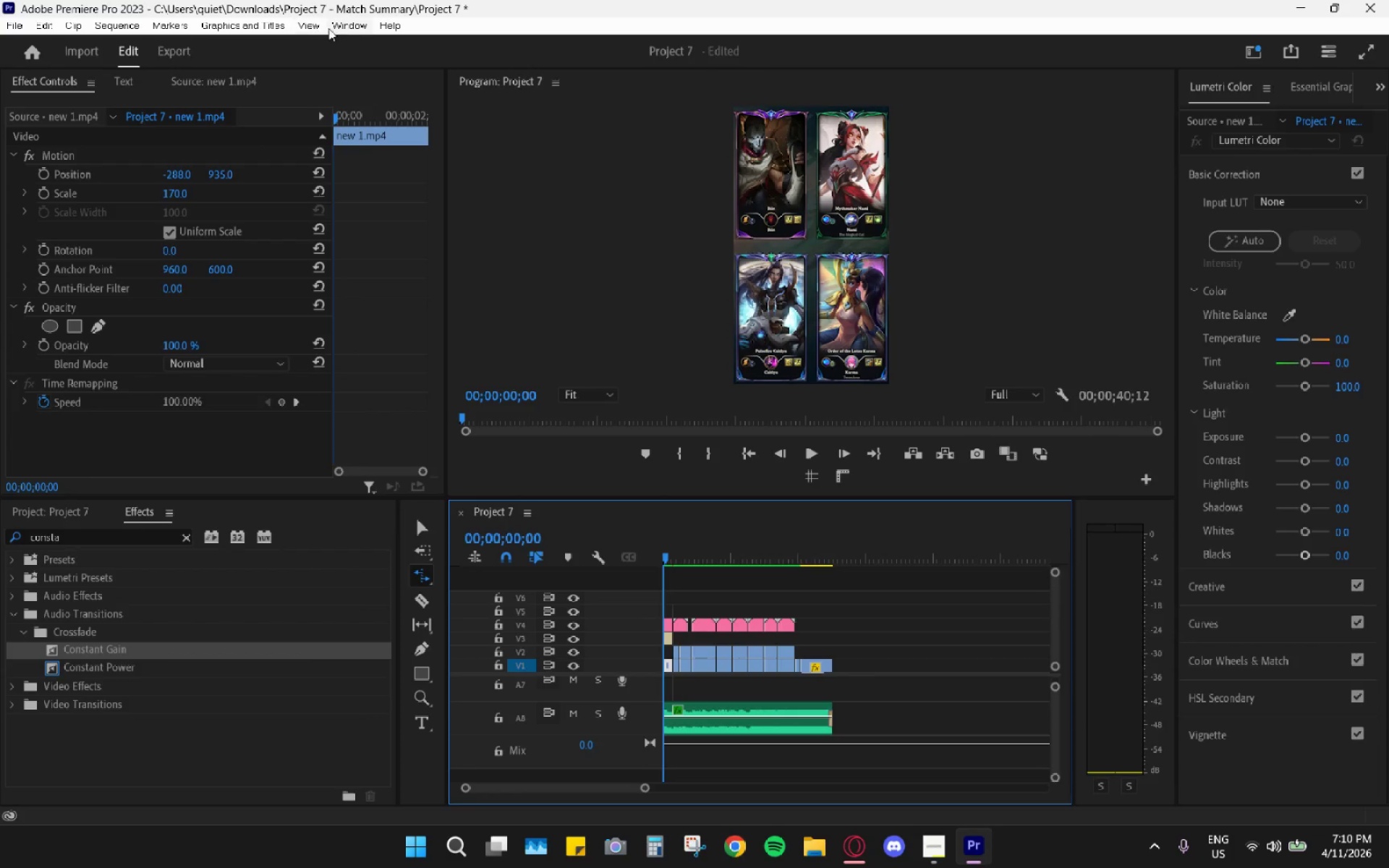 
key(Space)
 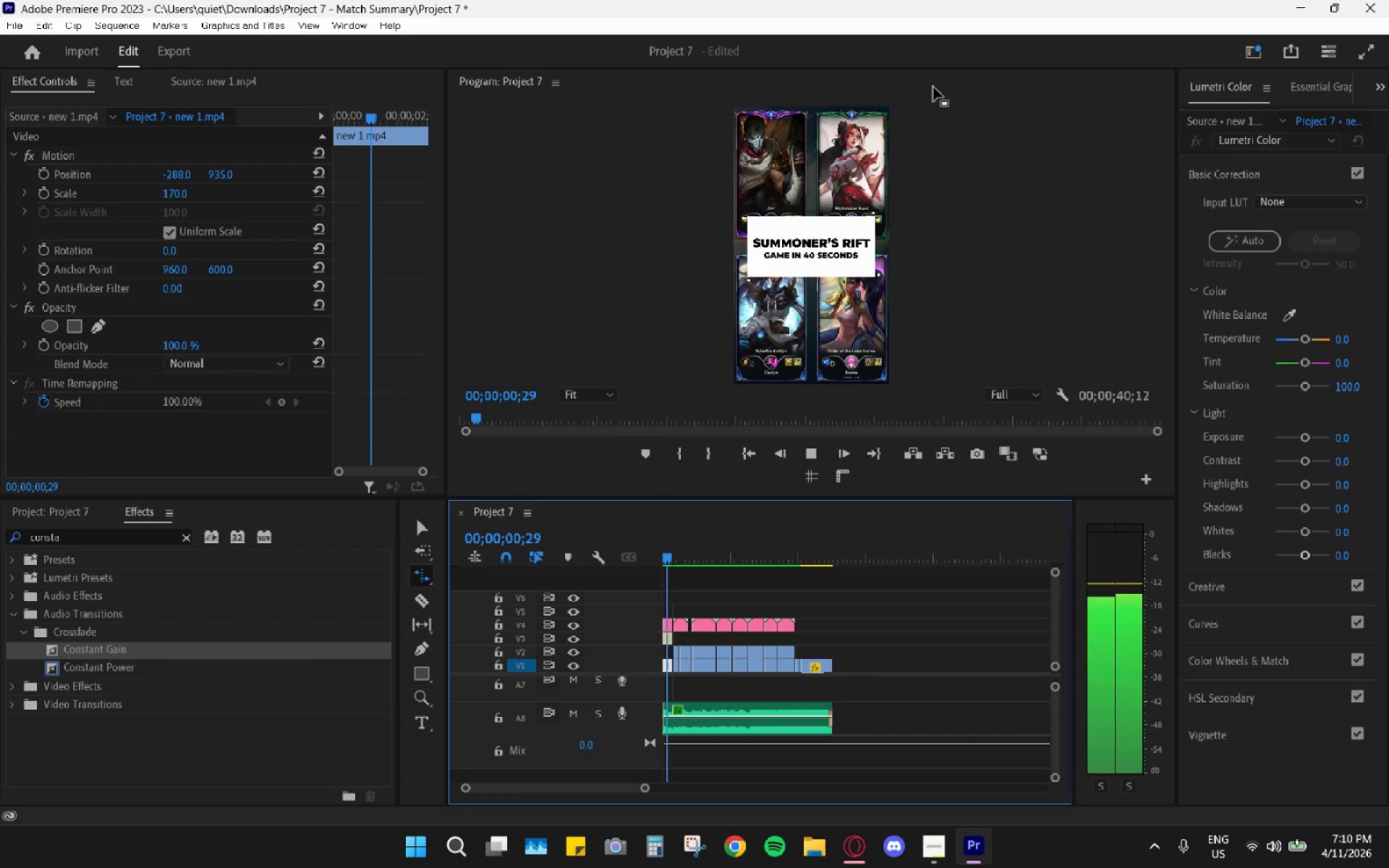 
double_click([936, 78])
 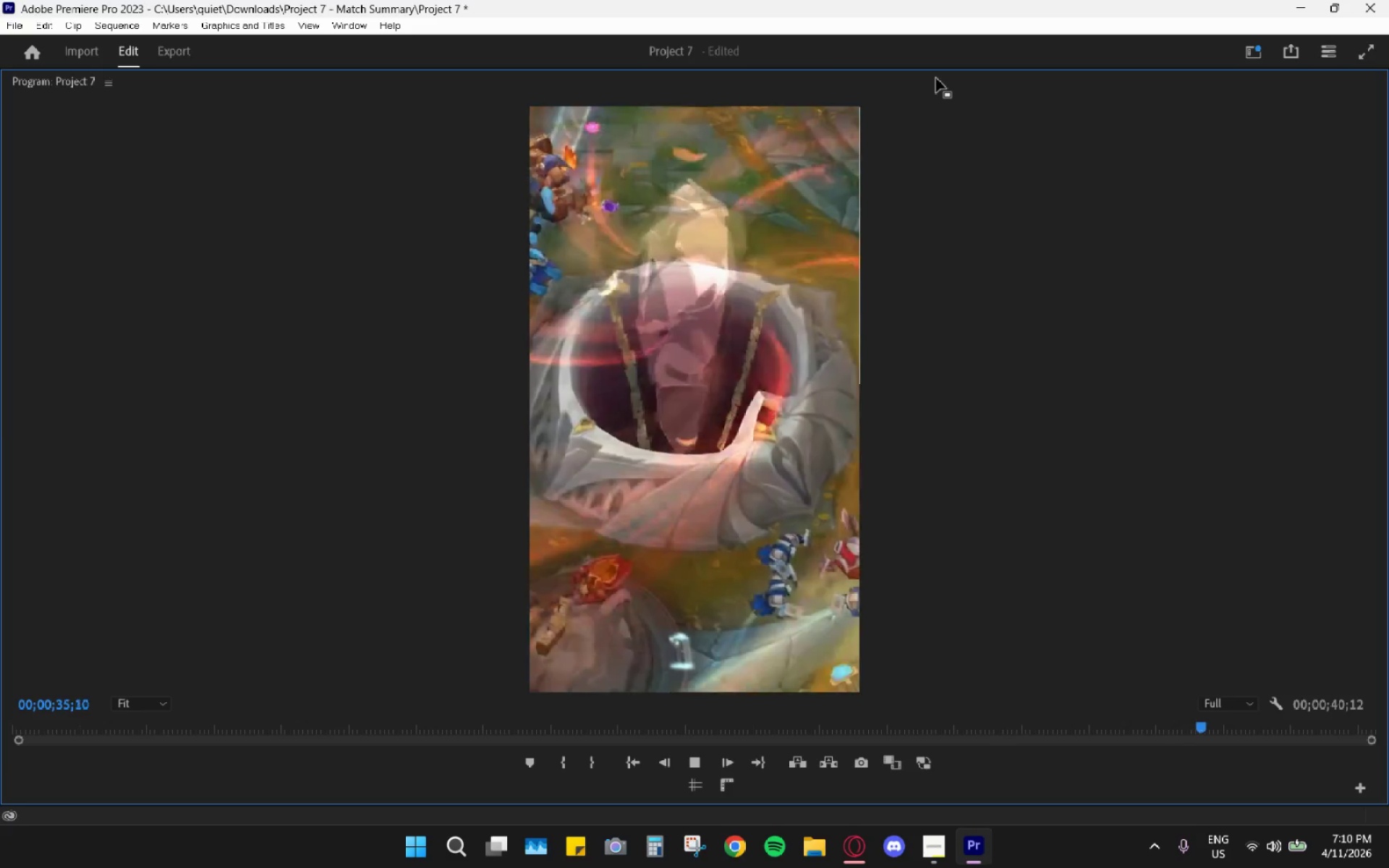 
wait(39.09)
 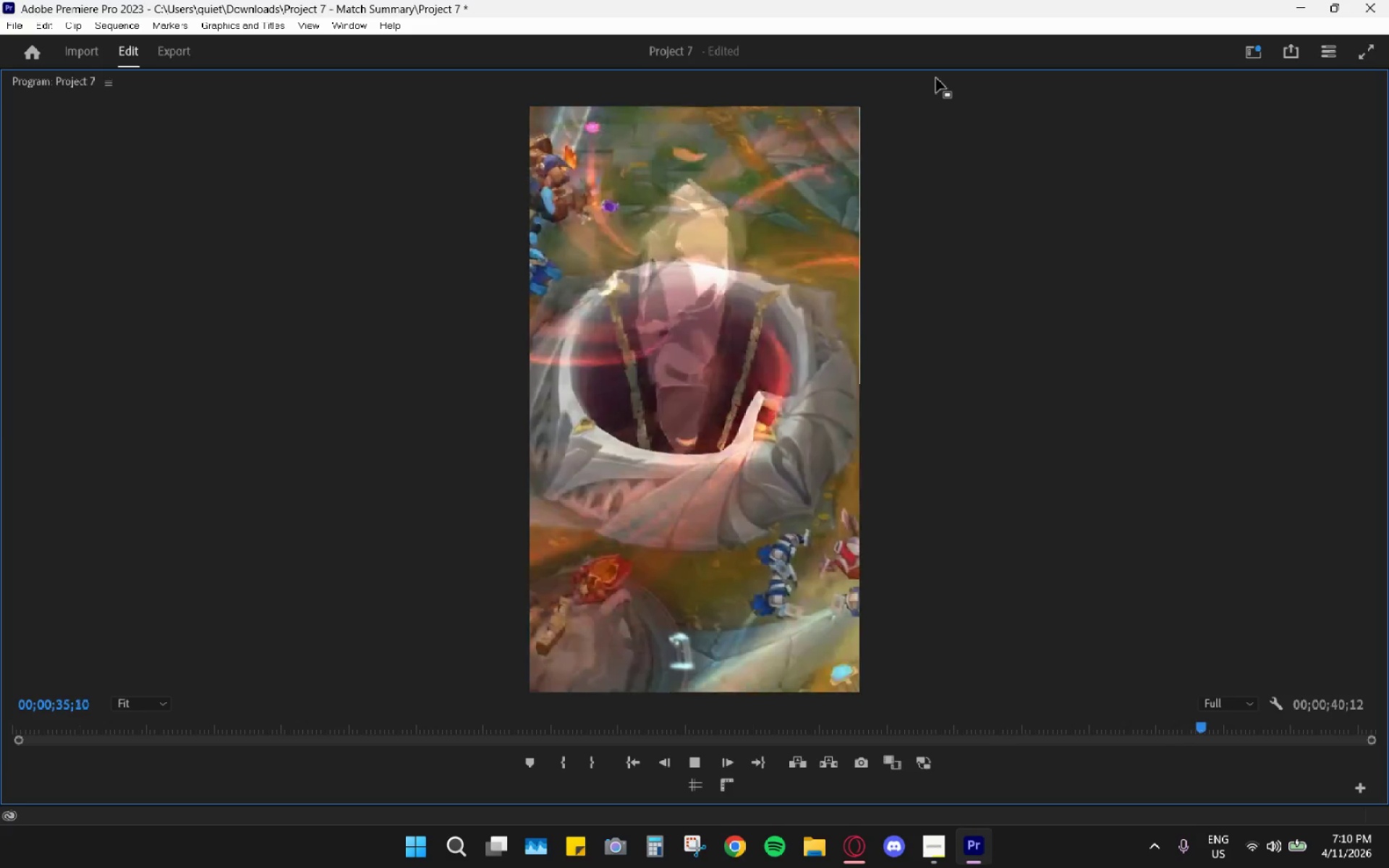 
double_click([936, 78])
 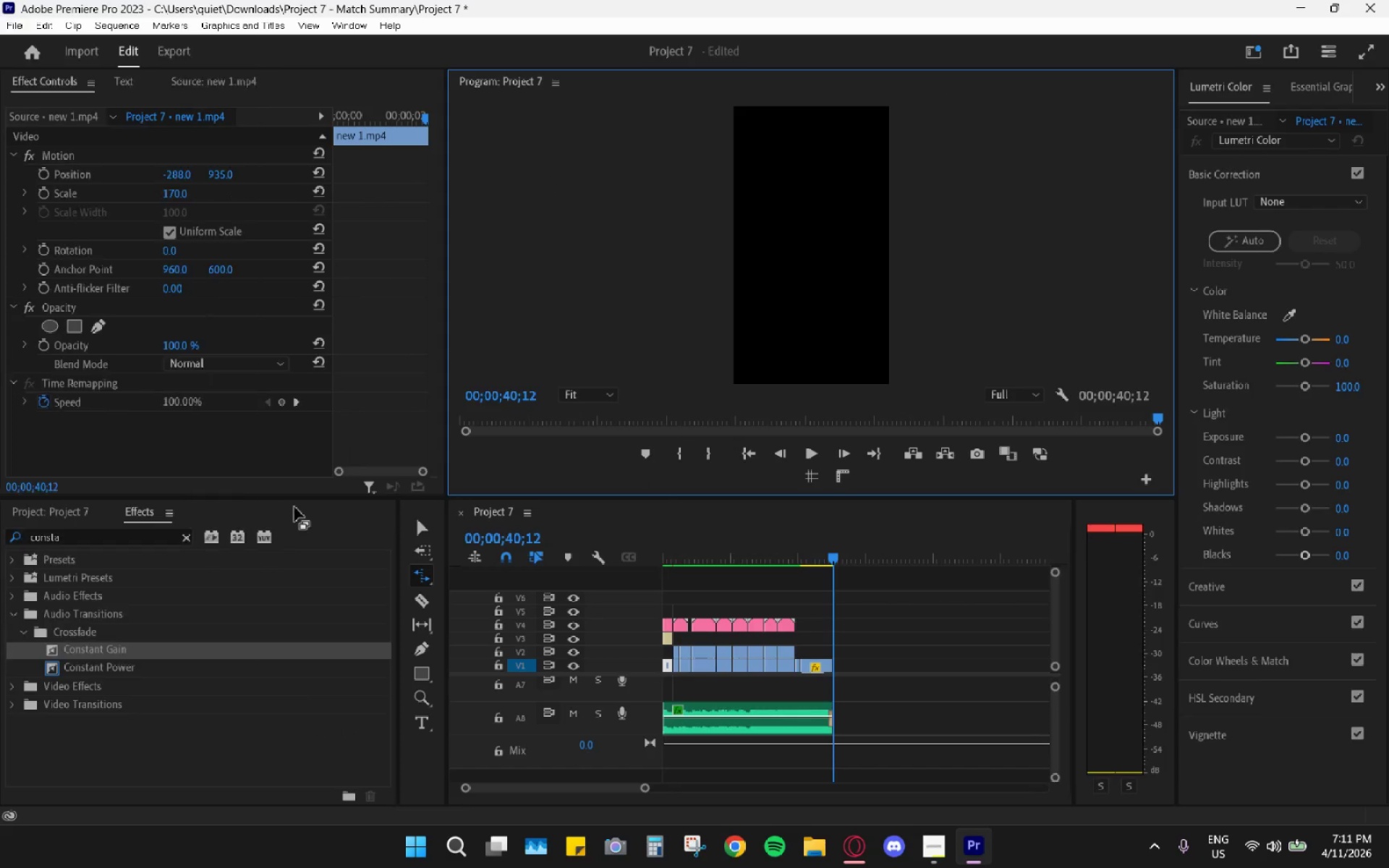 
left_click([75, 514])
 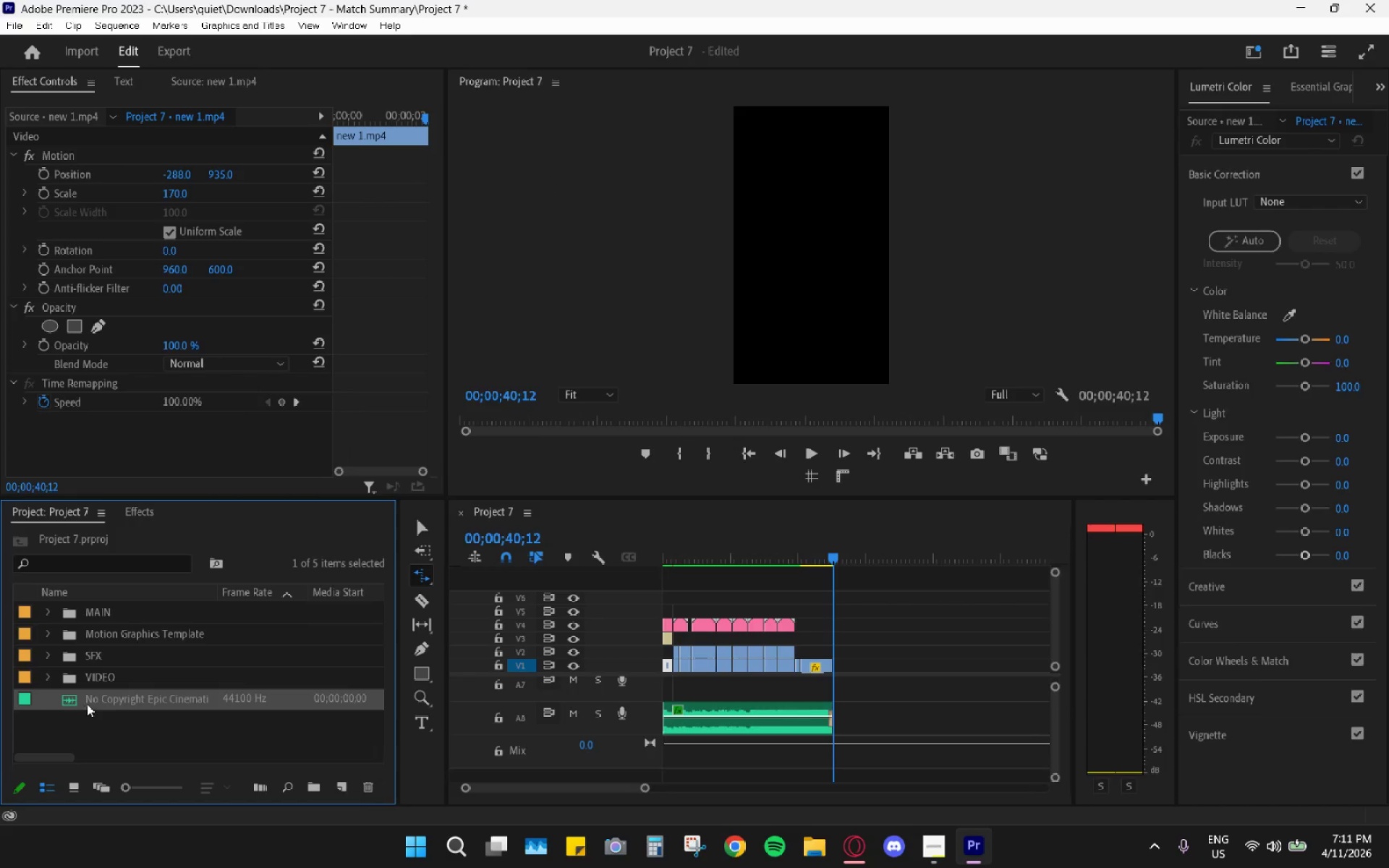 
left_click_drag(start_coordinate=[95, 702], to_coordinate=[102, 610])
 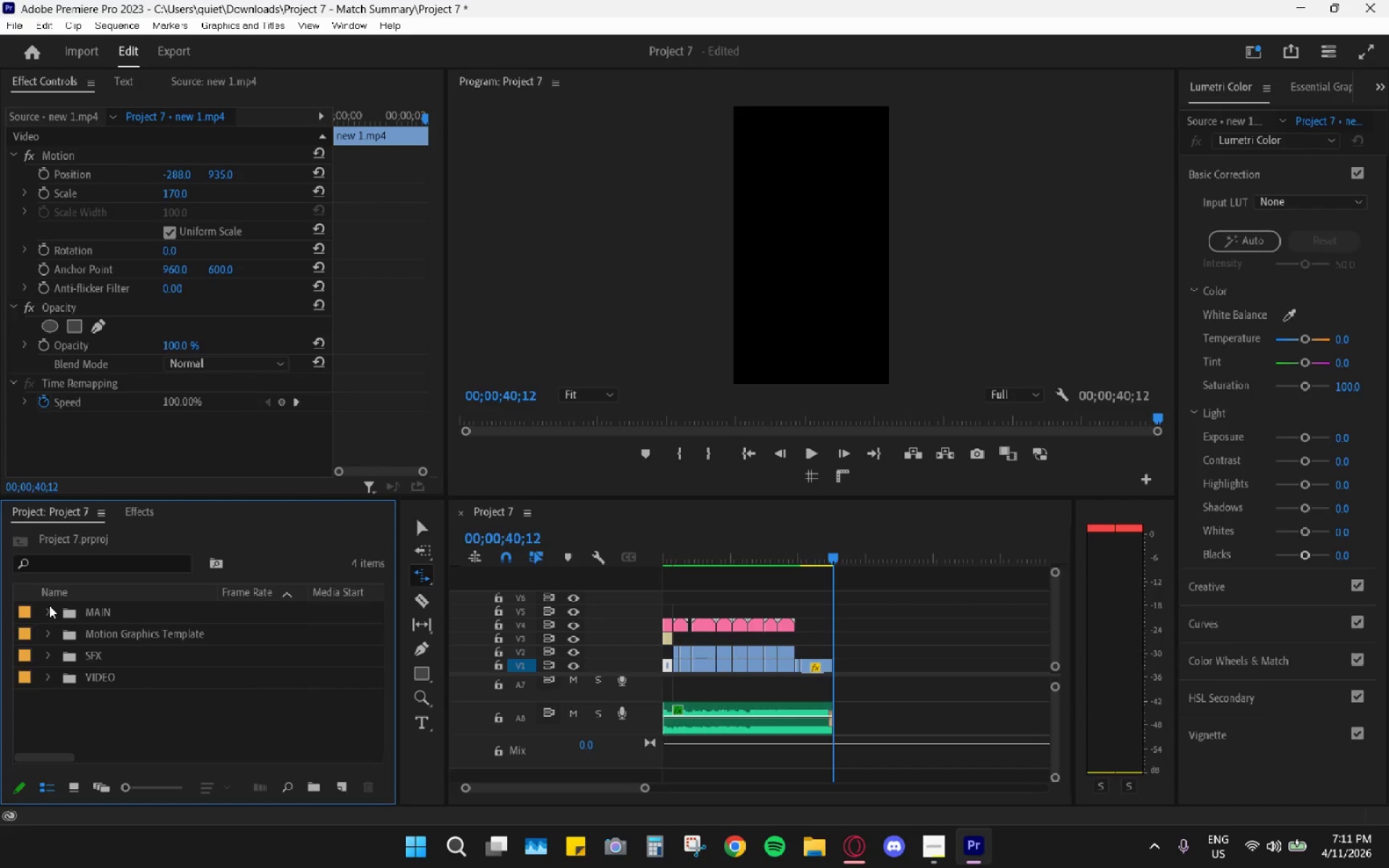 
double_click([48, 608])
 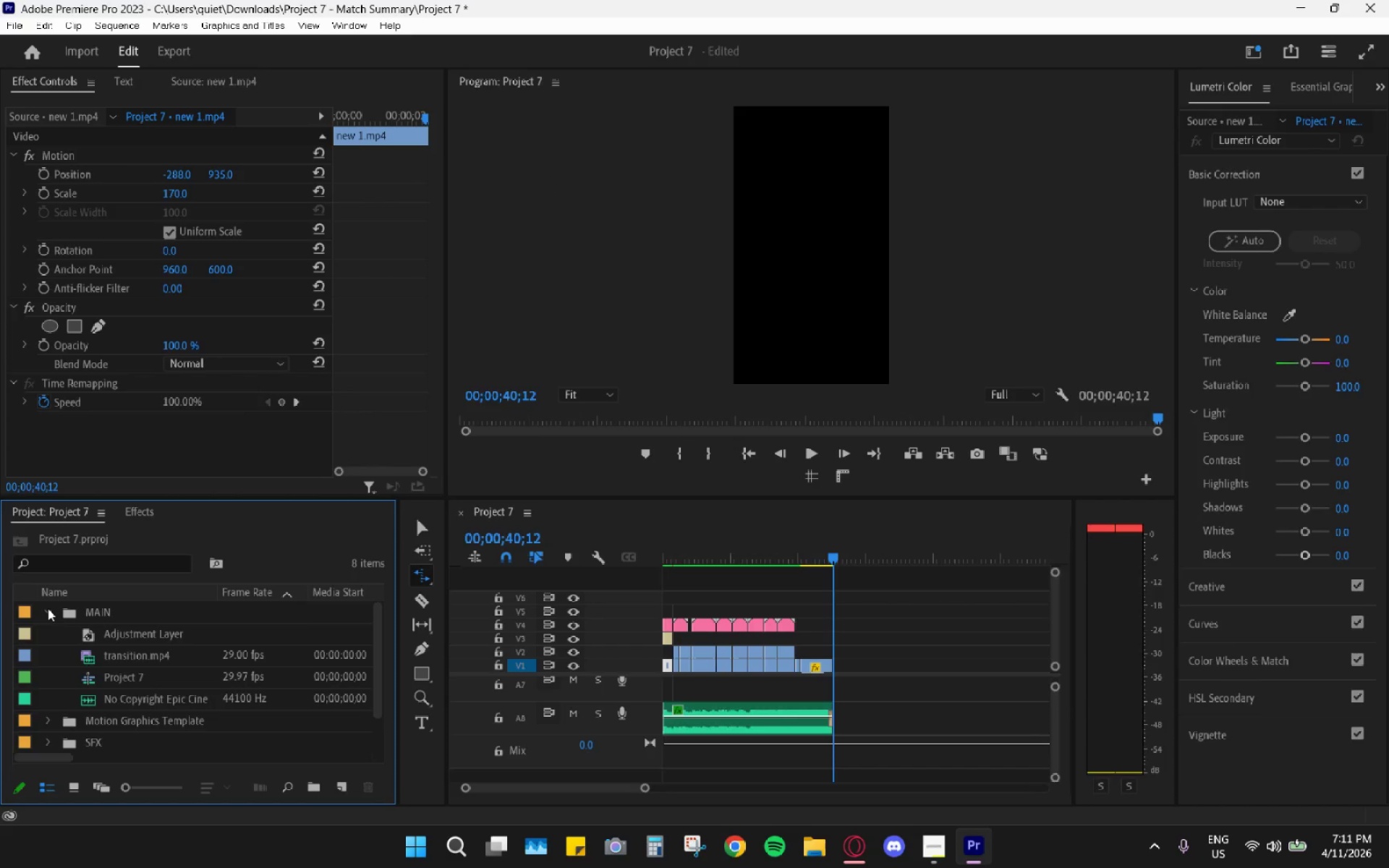 
triple_click([48, 608])
 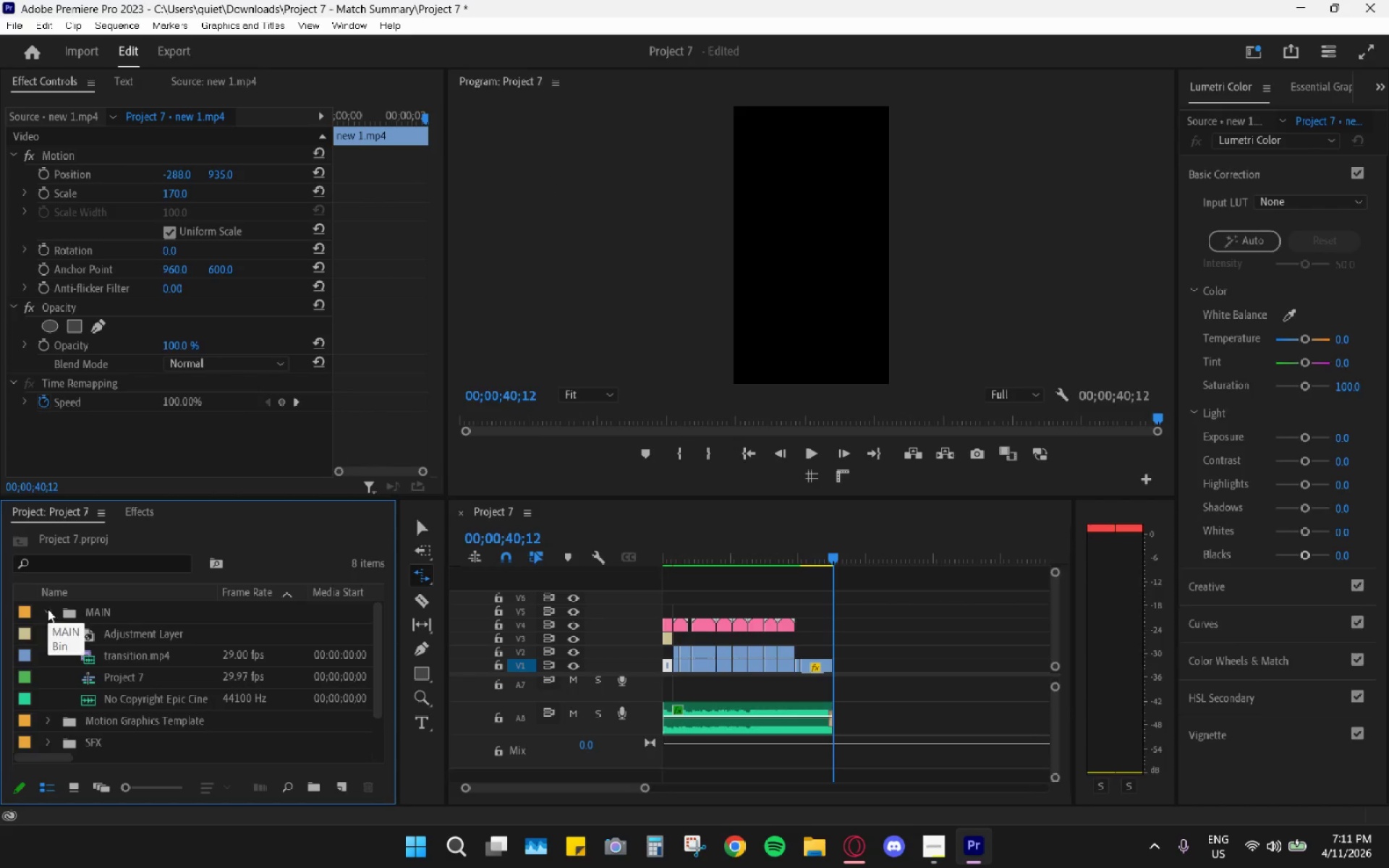 
left_click([44, 612])
 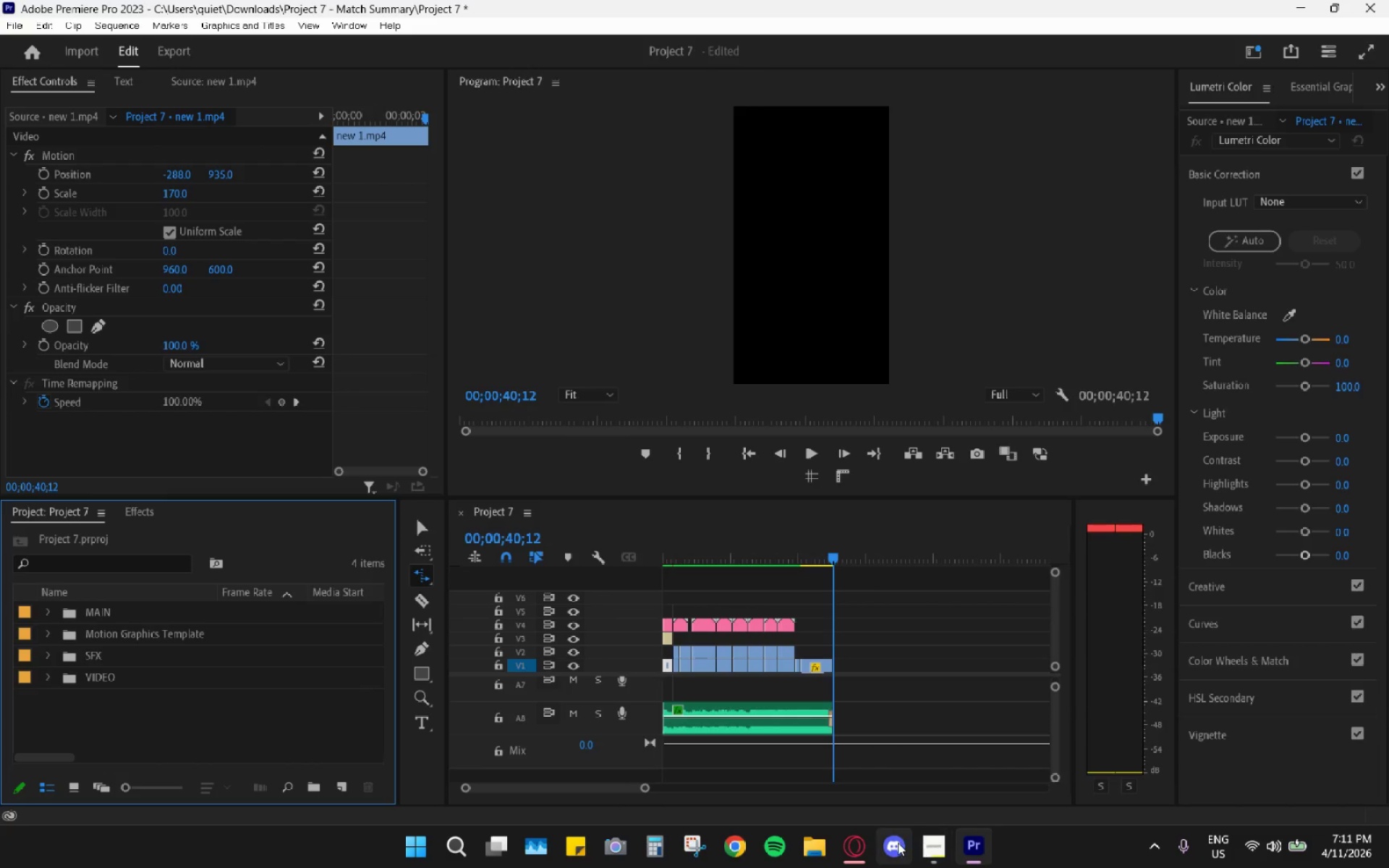 
left_click([943, 846])
 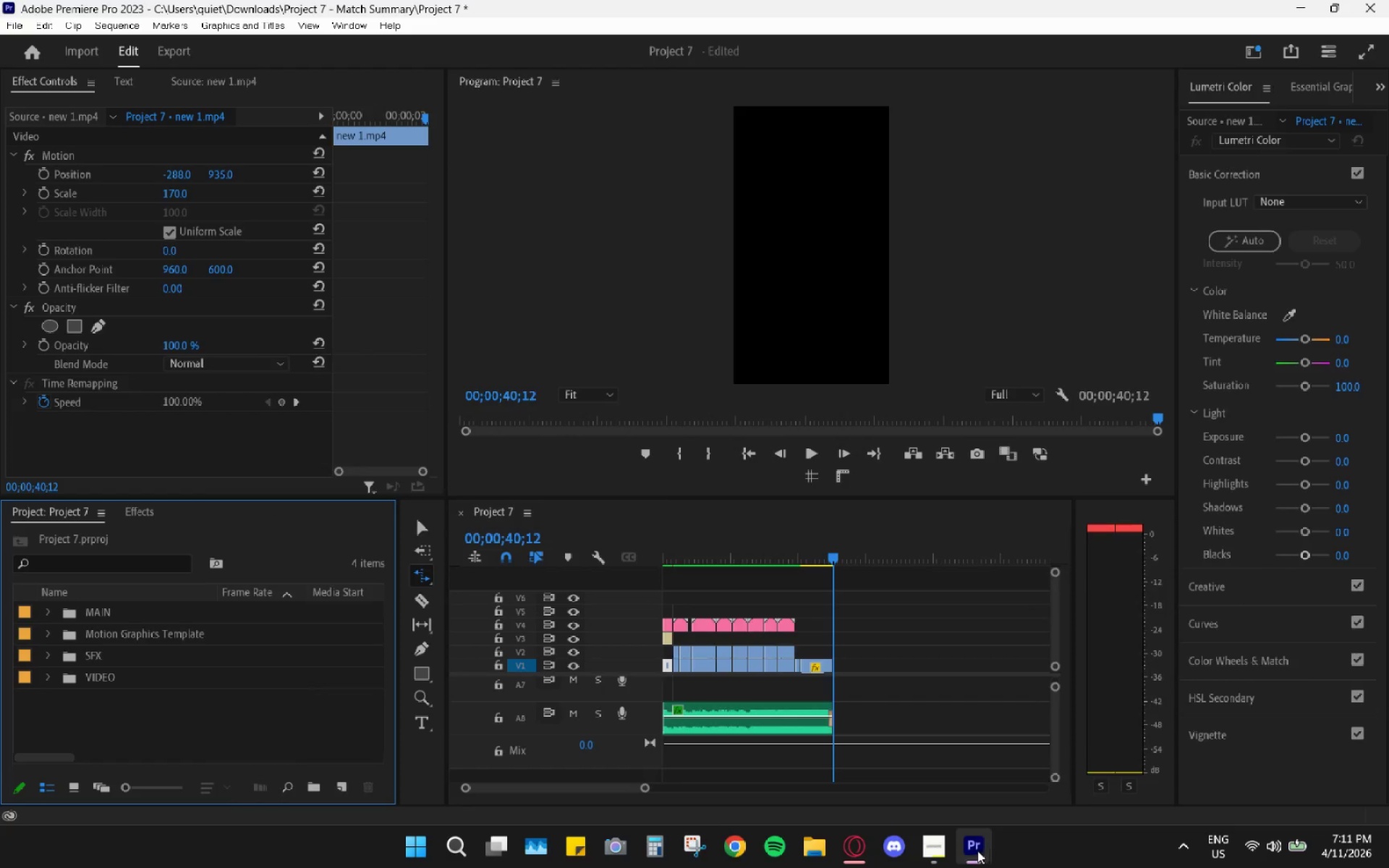 
left_click([12, 27])
 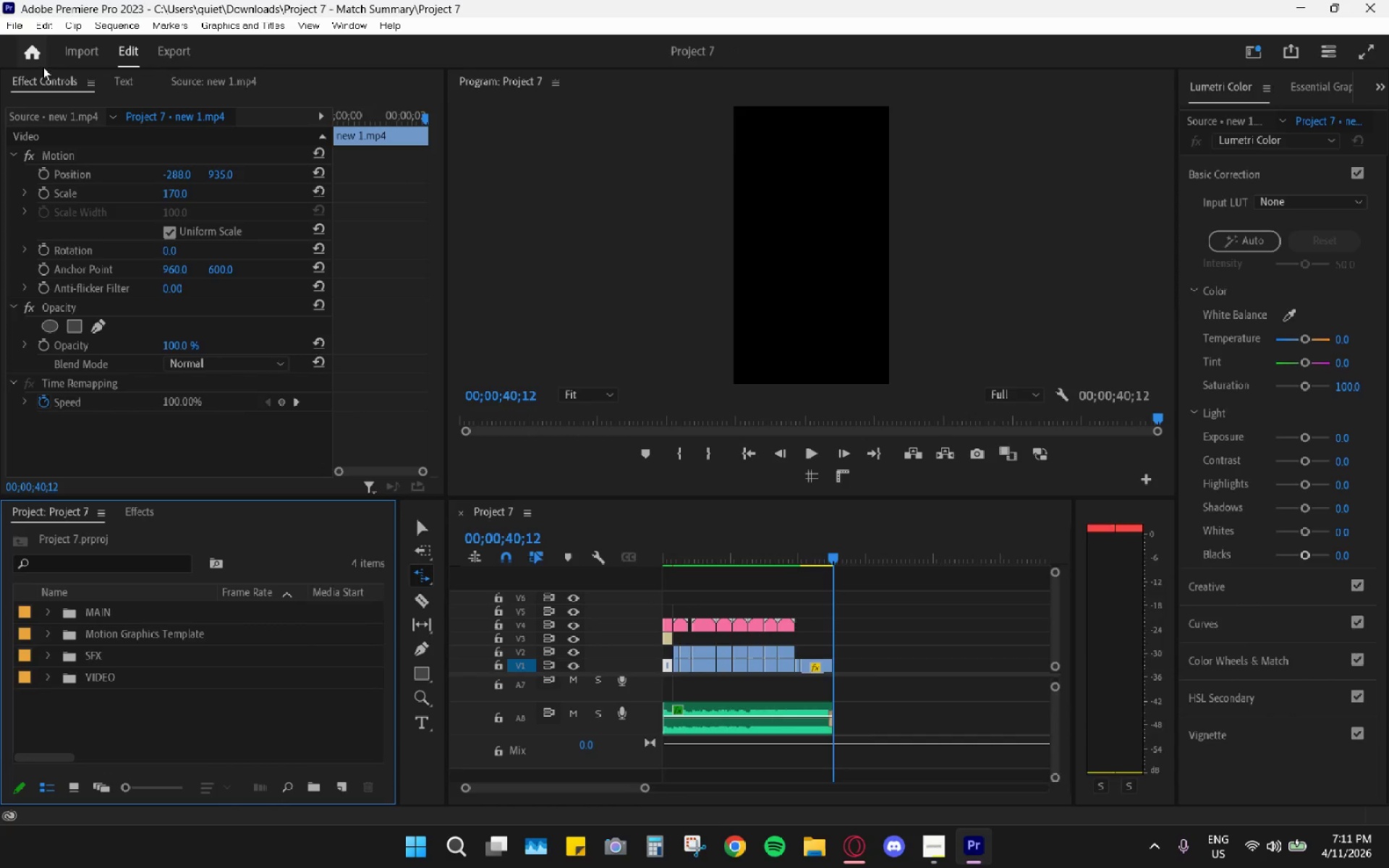 
left_click_drag(start_coordinate=[672, 553], to_coordinate=[647, 555])
 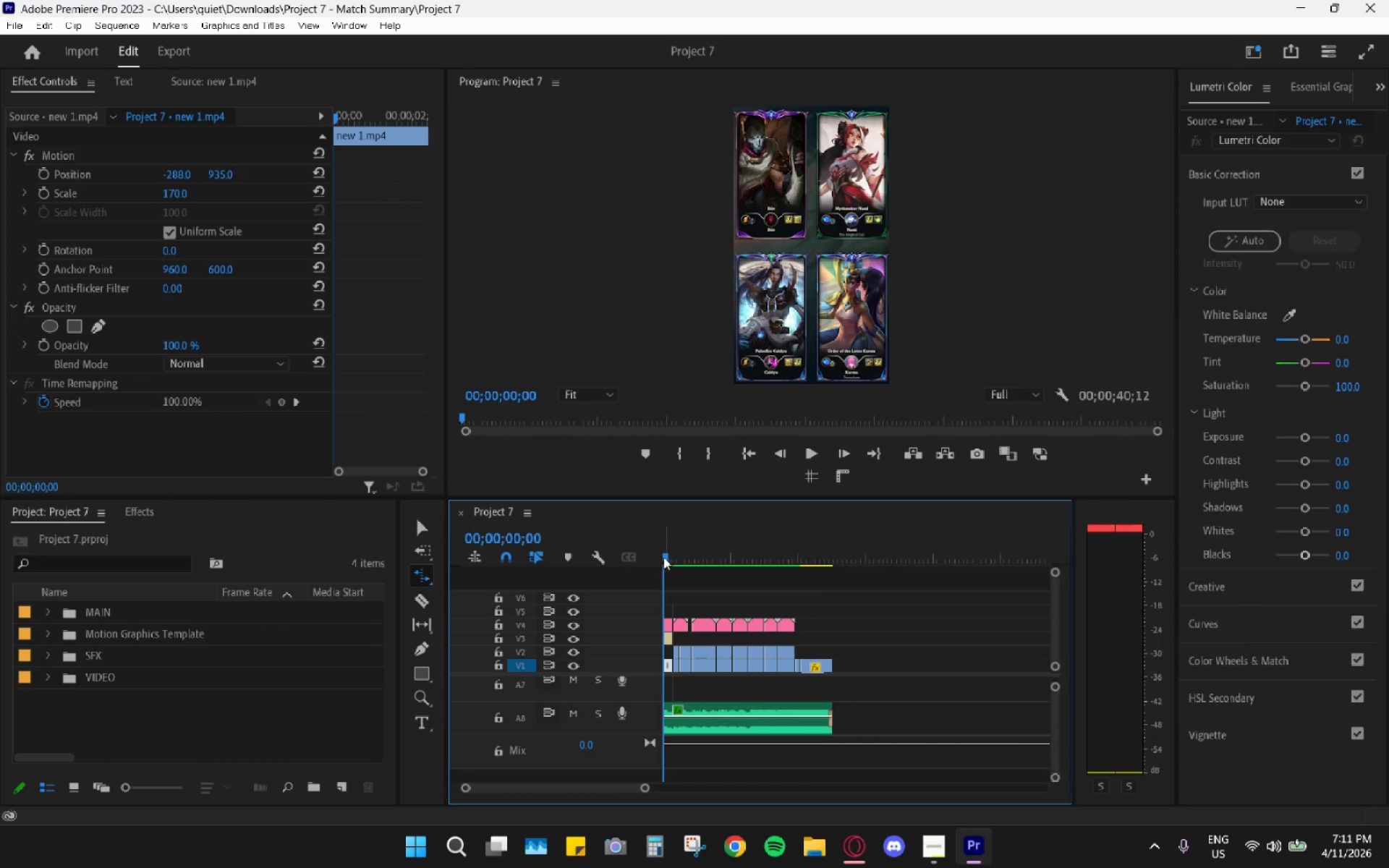 
right_click([663, 556])
 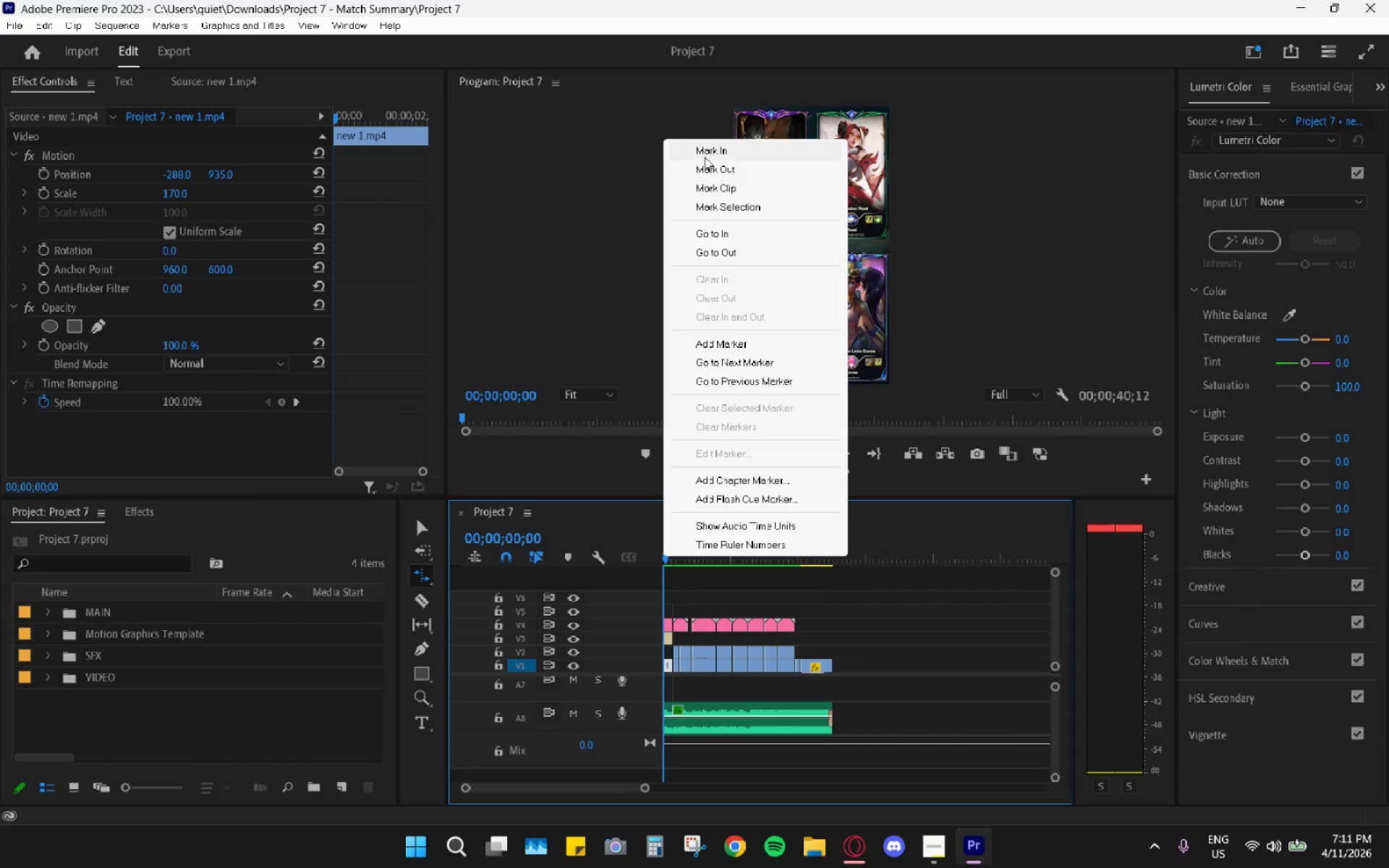 
left_click([709, 151])
 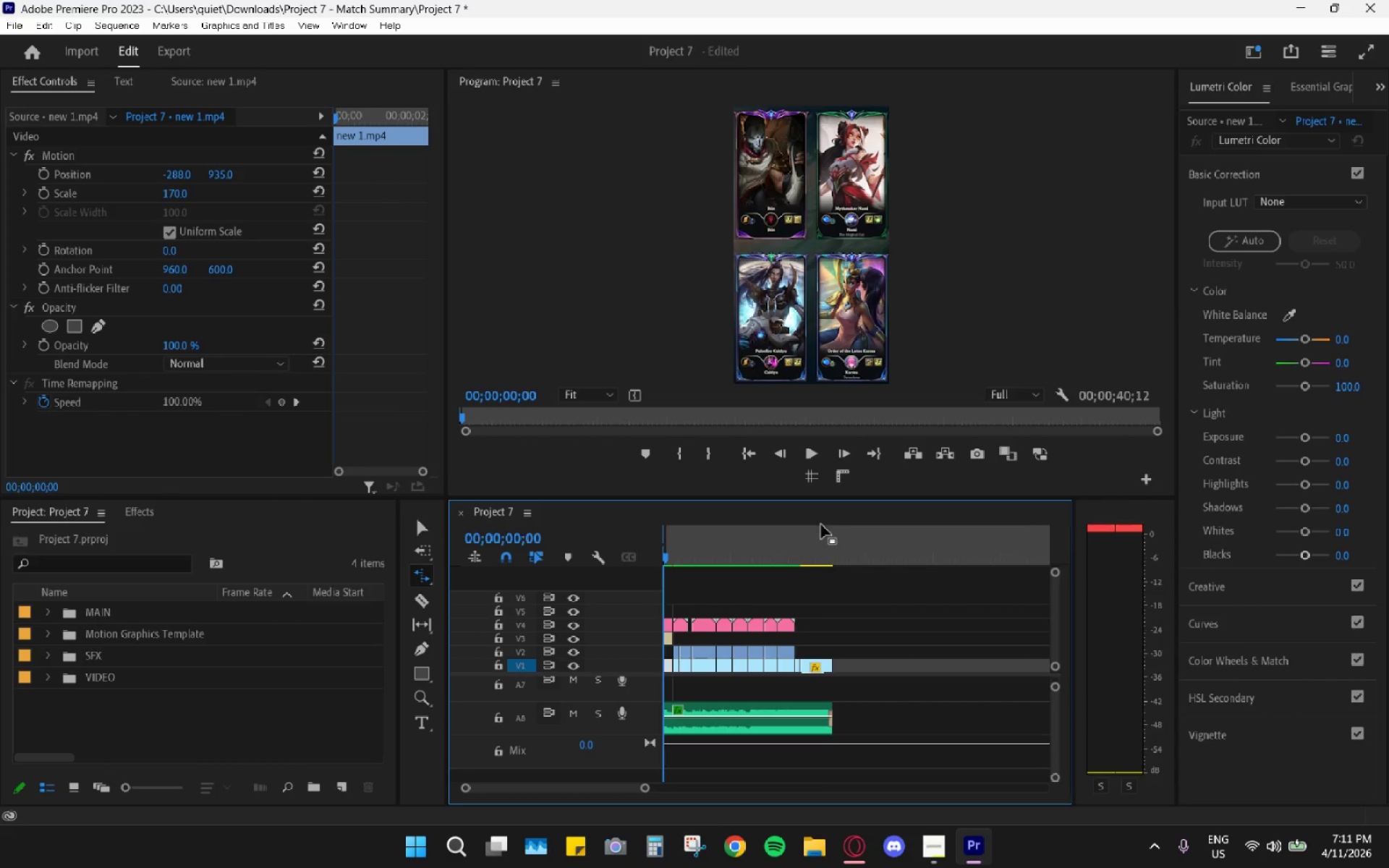 
left_click_drag(start_coordinate=[829, 545], to_coordinate=[839, 556])
 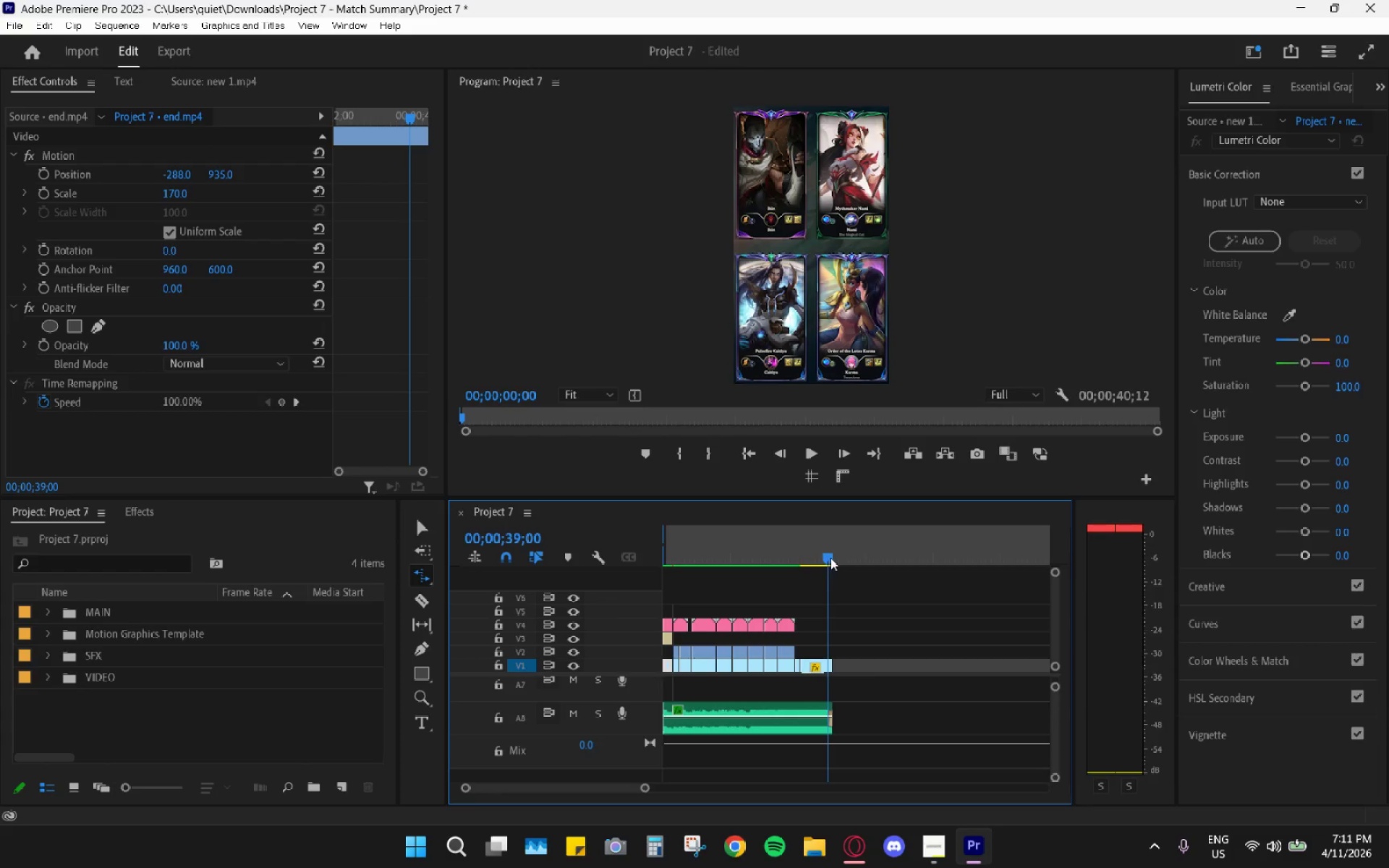 
left_click_drag(start_coordinate=[829, 558], to_coordinate=[836, 559])
 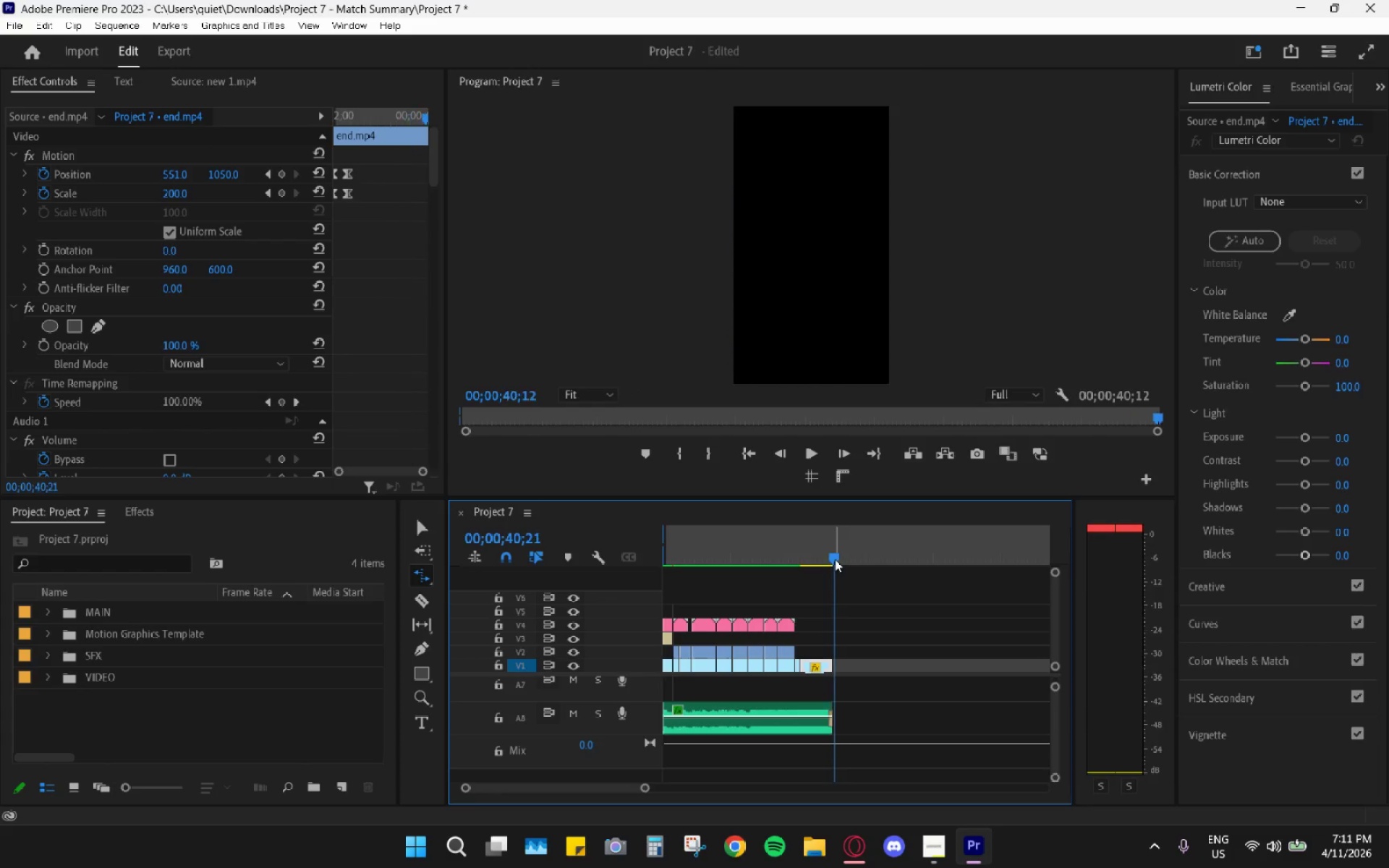 
right_click([835, 559])
 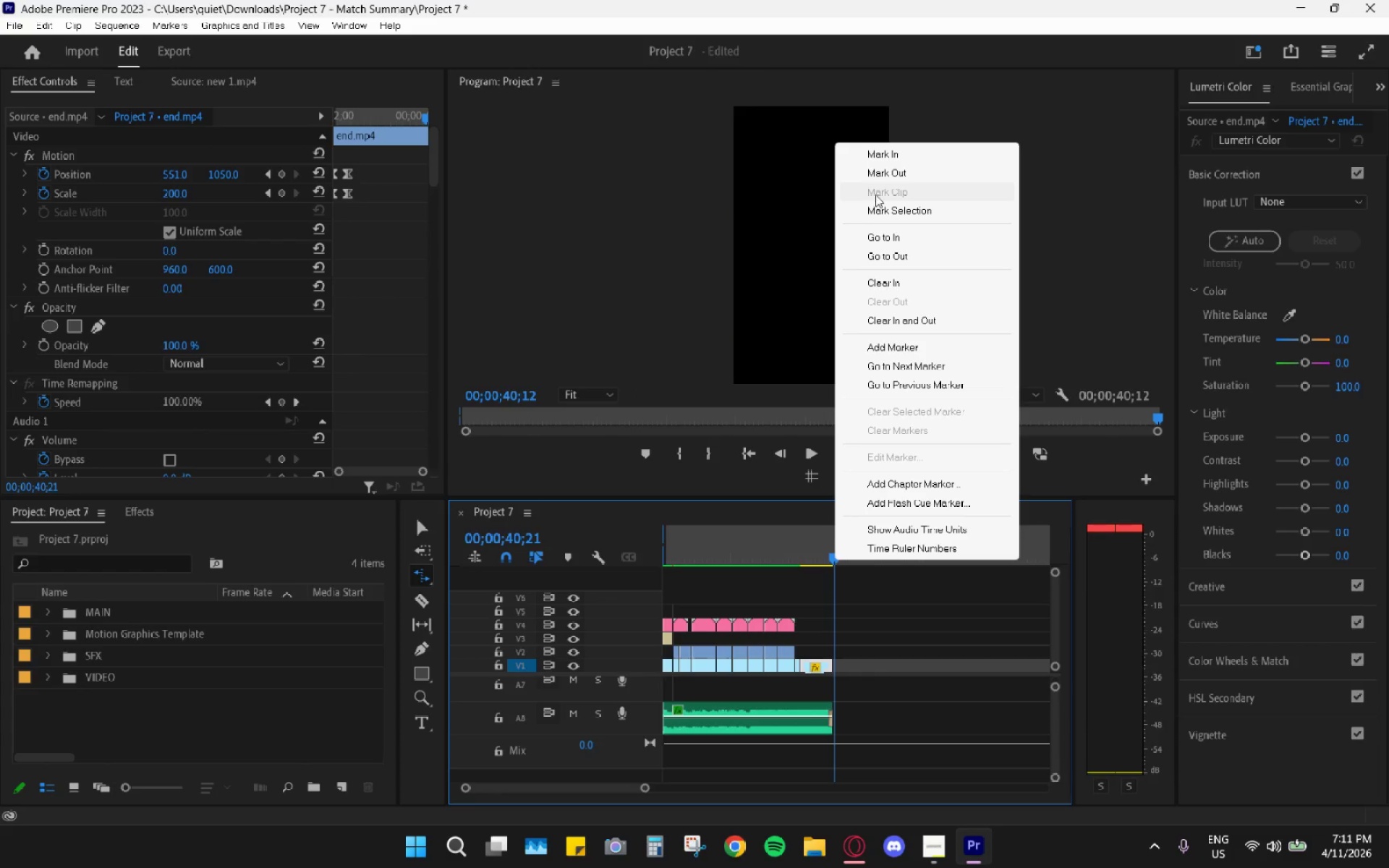 
left_click([886, 175])
 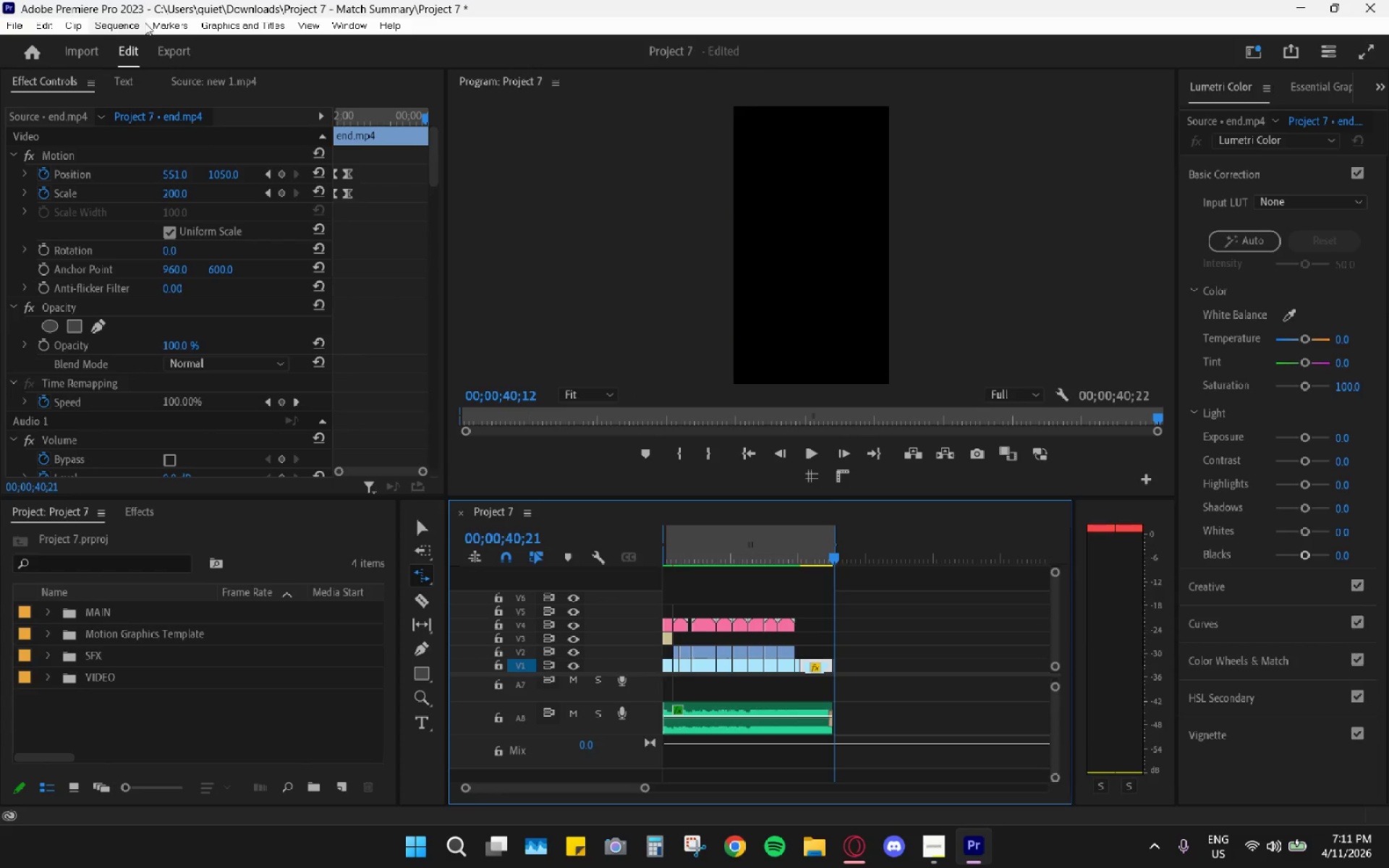 
left_click([130, 25])
 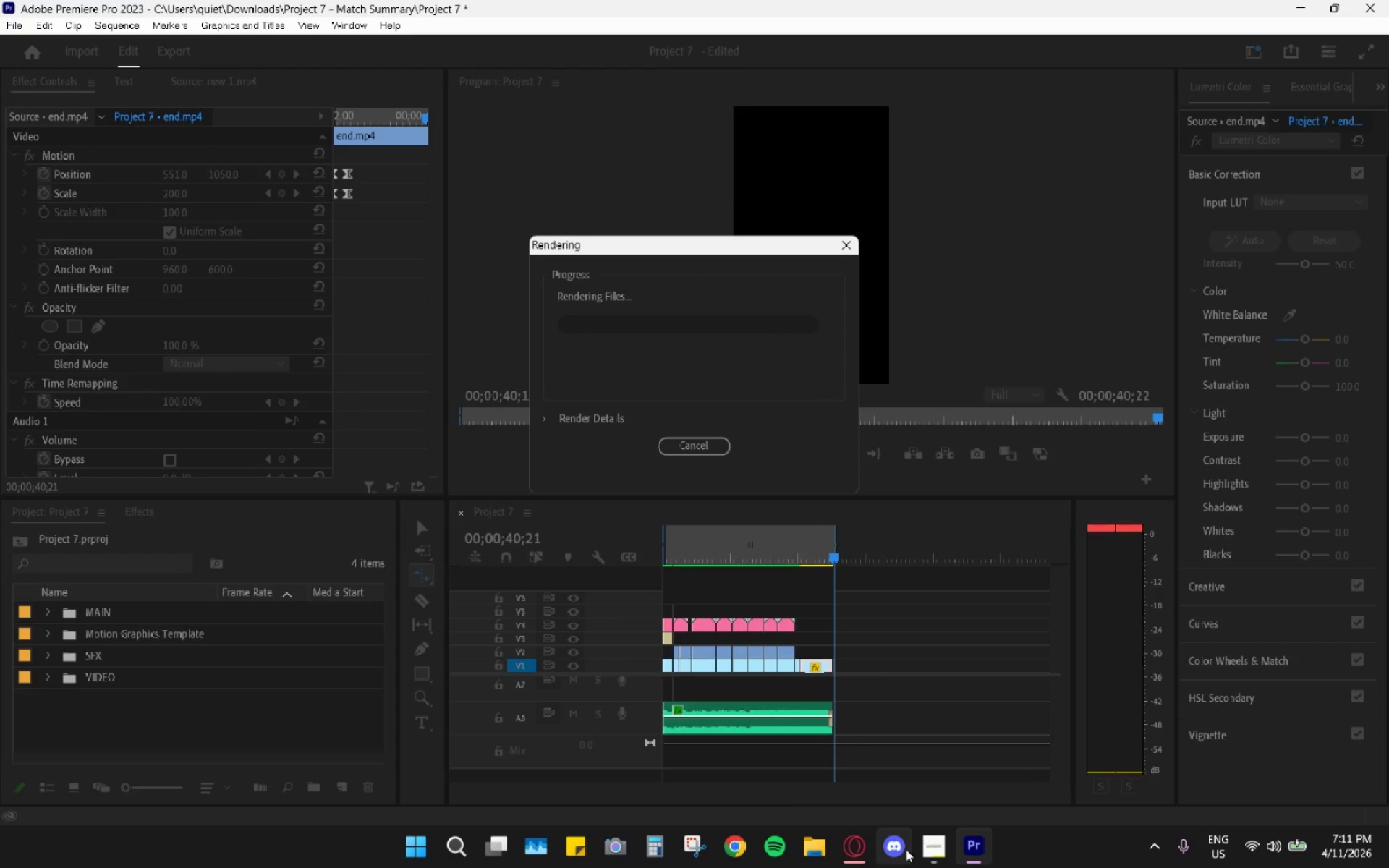 
left_click([936, 850])